 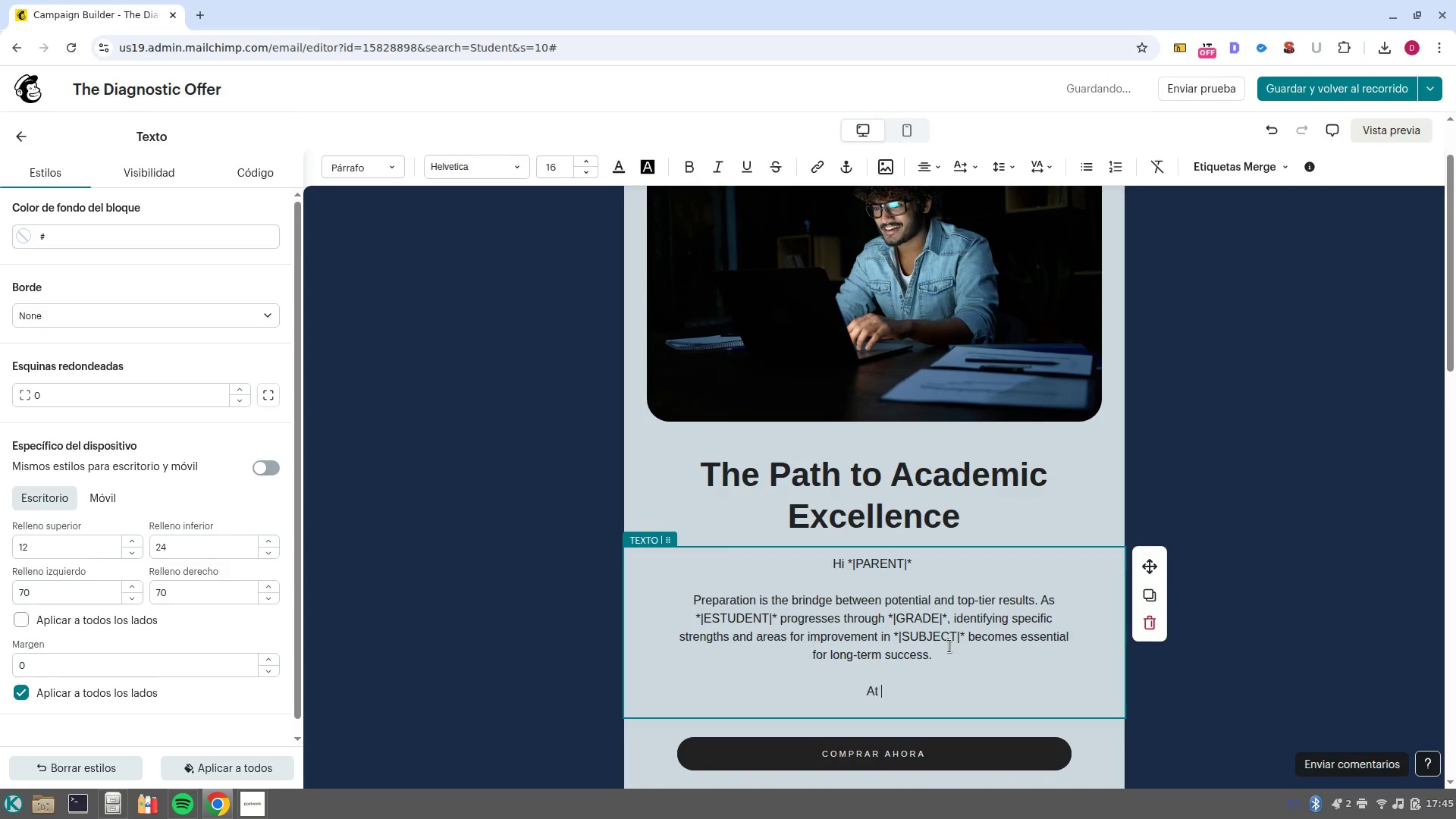 
key(Control+ControlLeft)
 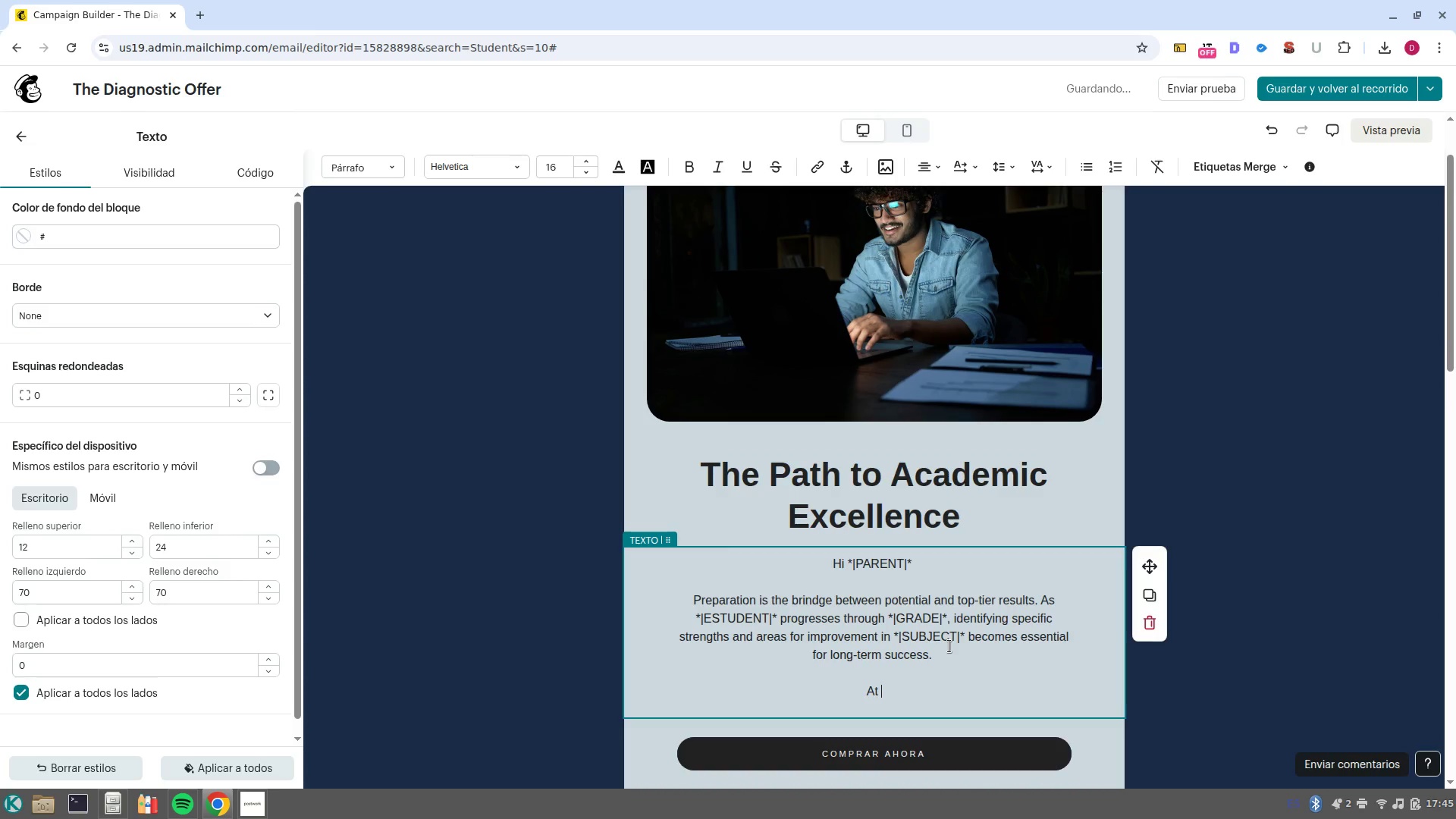 
key(Control+B)
 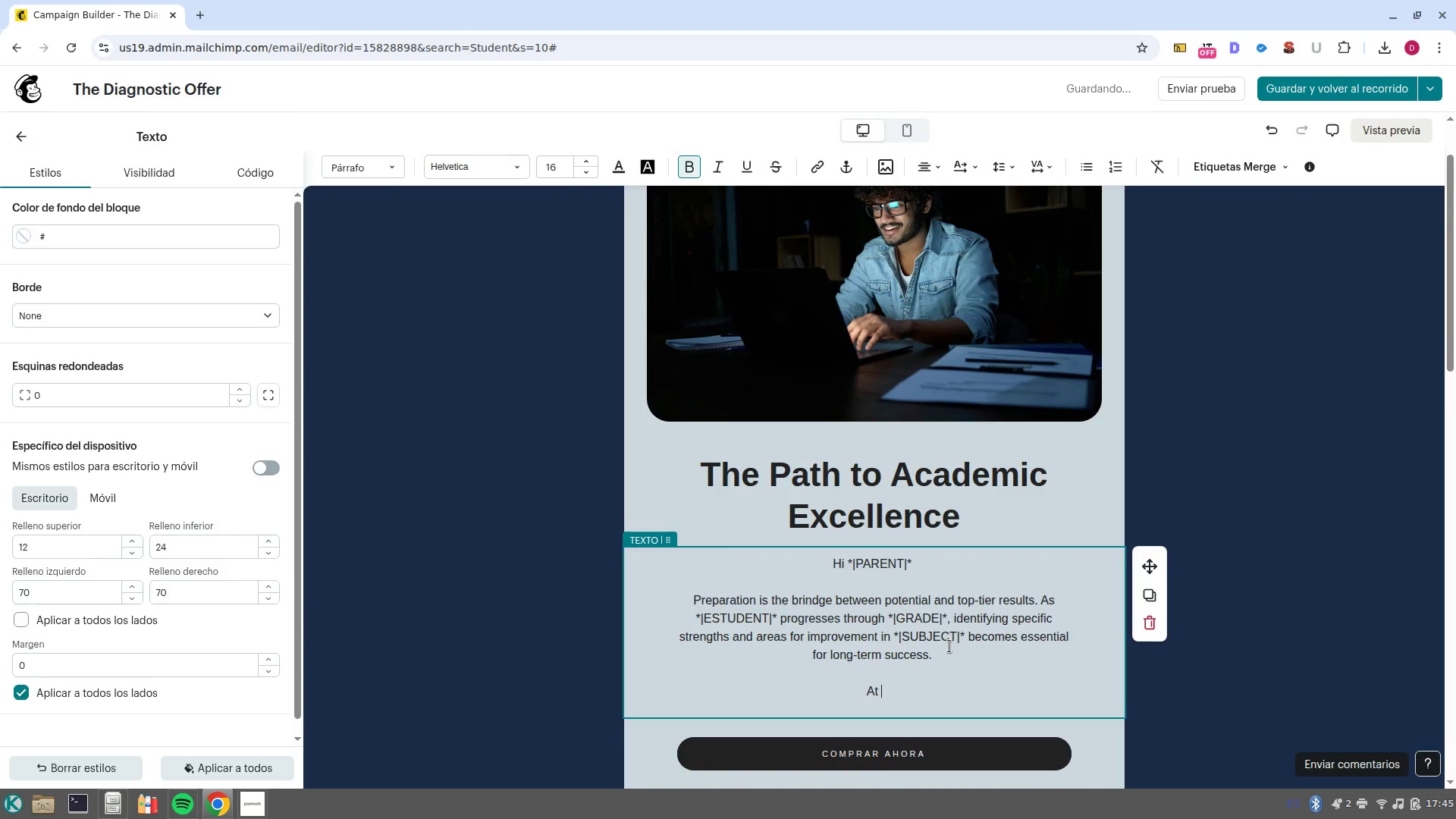 
type(Acr)
key(Backspace)
key(Backspace)
type(rcane Academy)
 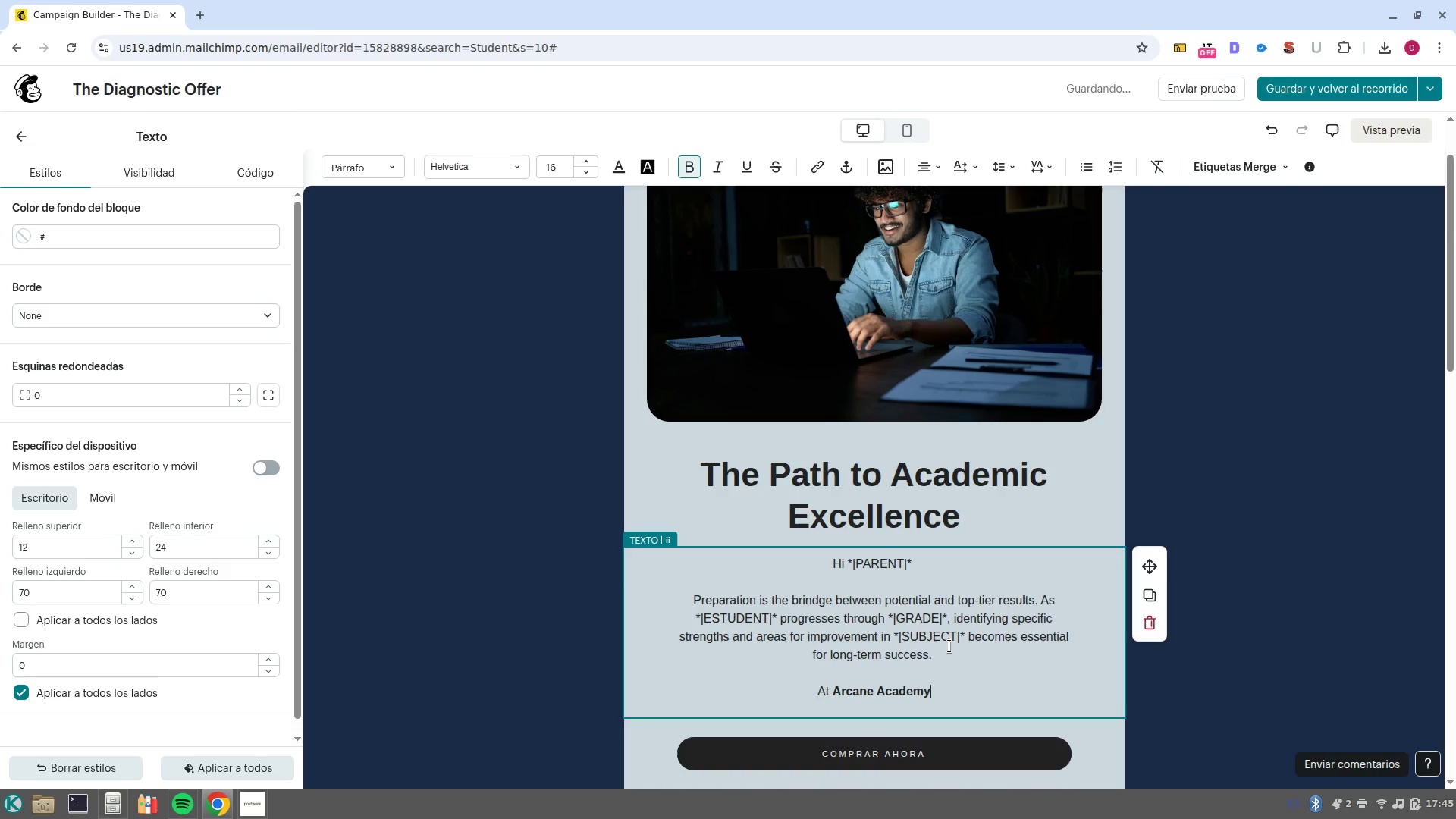 
key(Control+ControlLeft)
 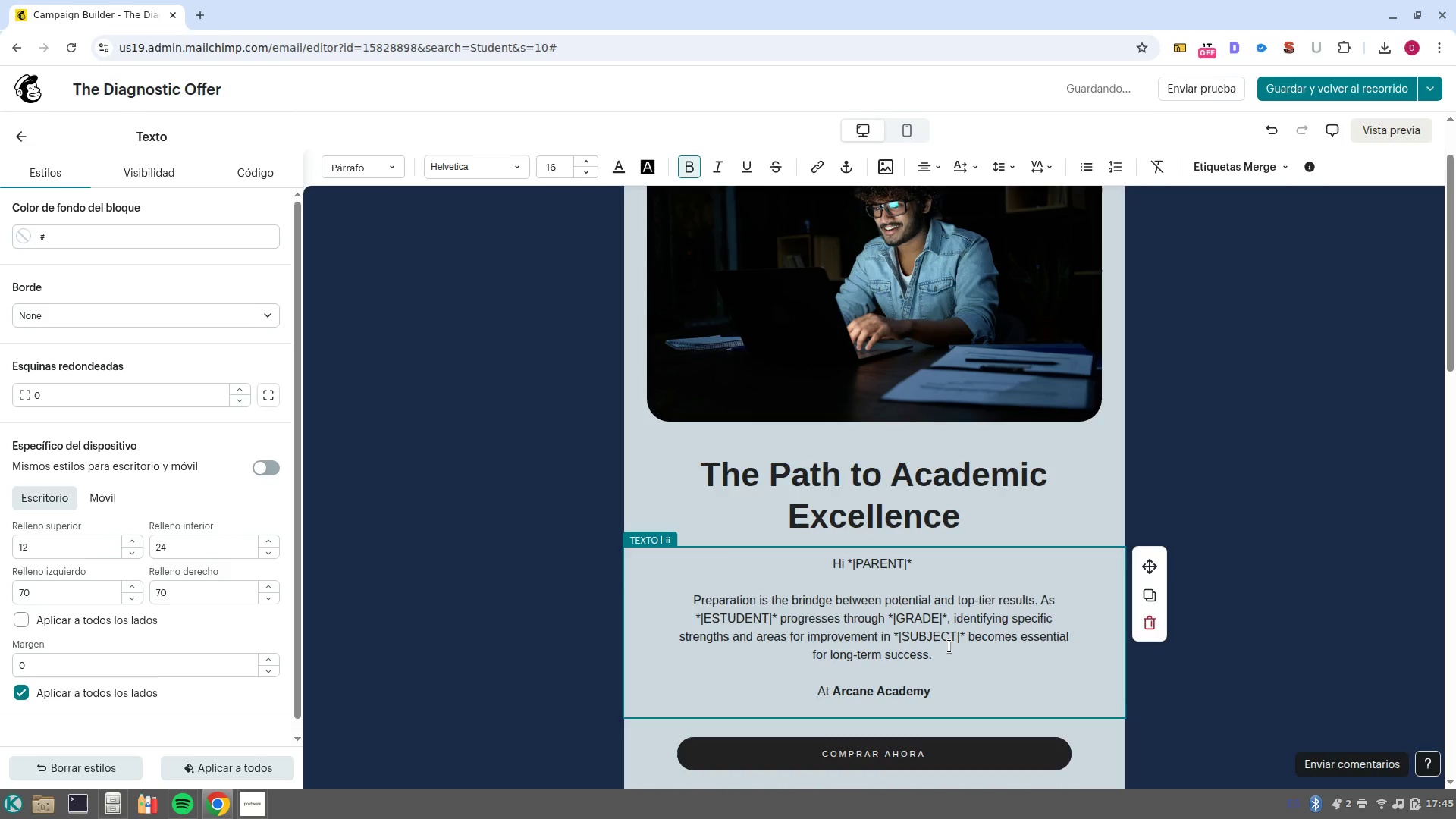 
key(Control+B)
 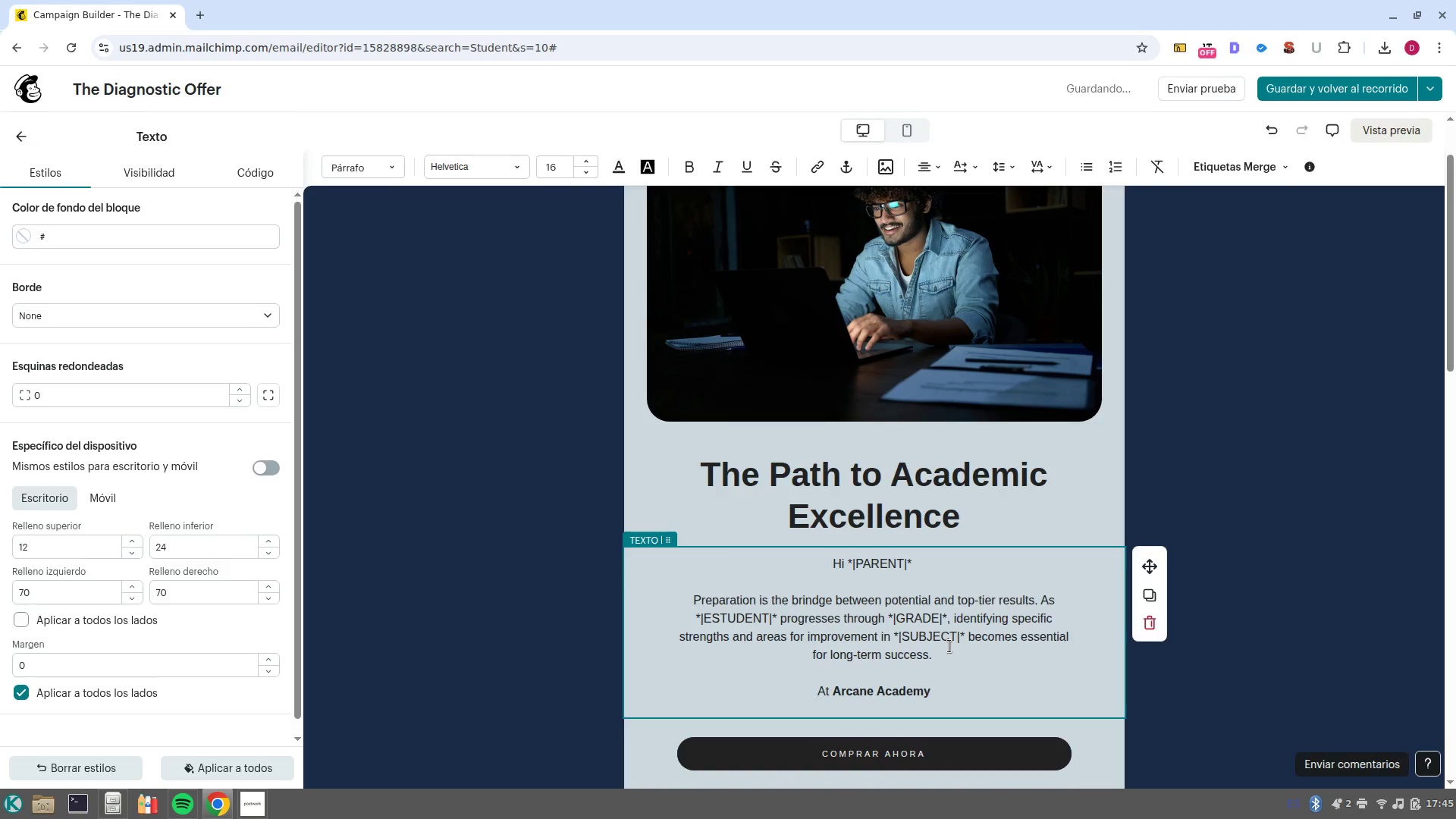 
type( )
key(Backspace)
type(, we believe data/driven insights are the best starting point. Tha-)
key(Backspace)
key(Backspace)
type(t-s why we are op)
key(Backspace)
type(ffering a )
 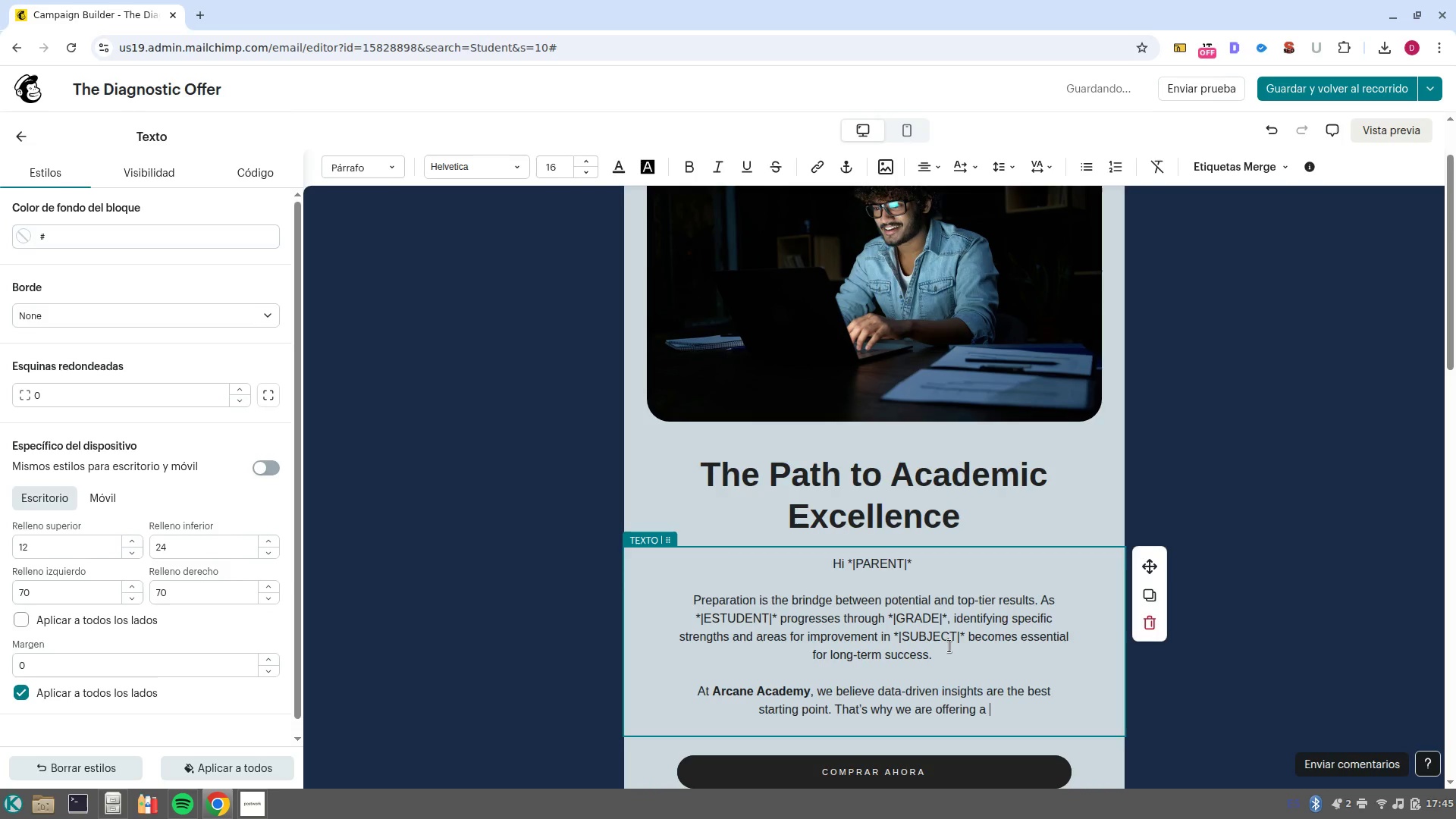 
hold_key(key=ControlLeft, duration=0.53)
 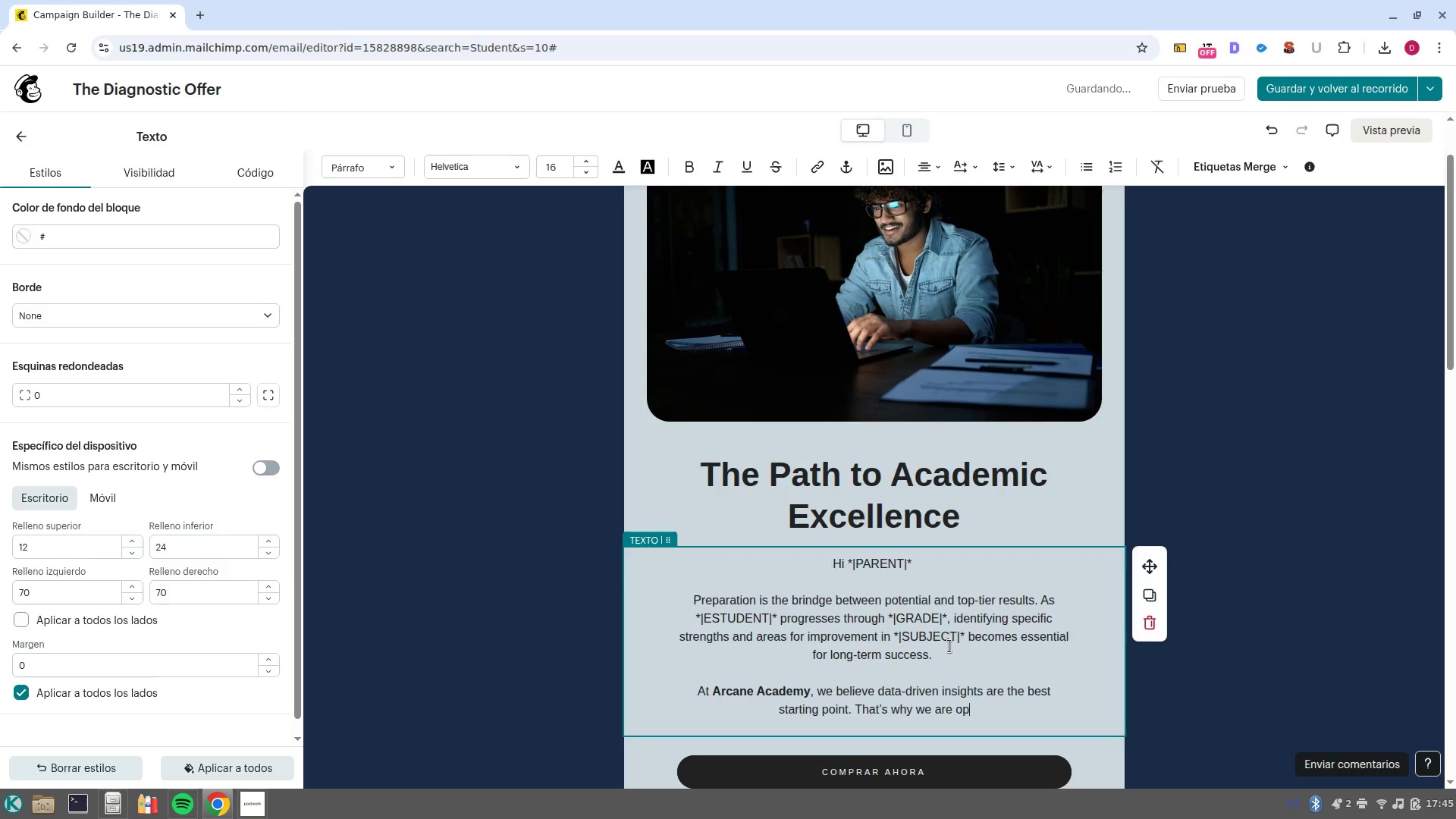 
key(Control+B)
 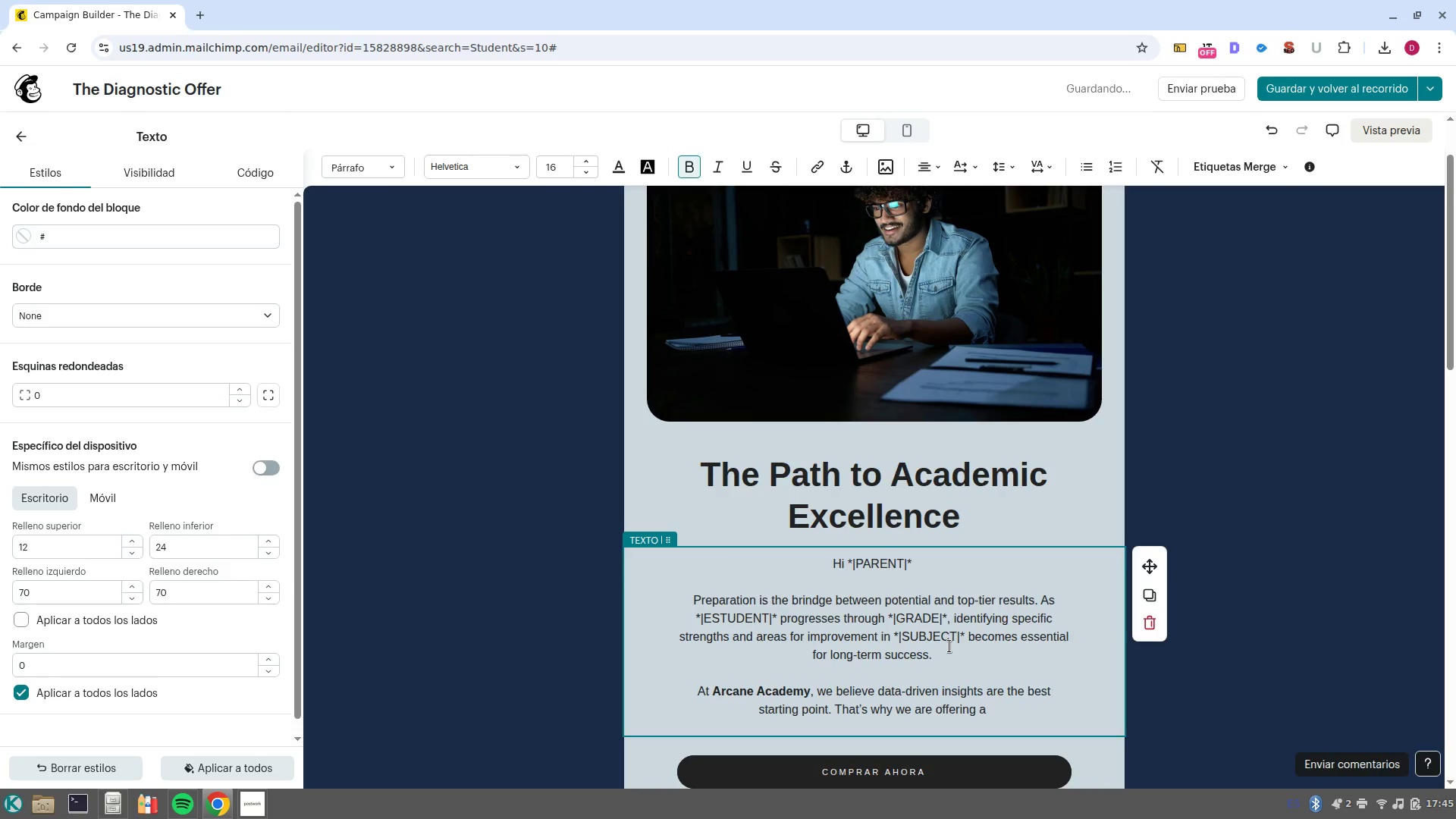 
type(Complementary Diagnostic Assessment )
 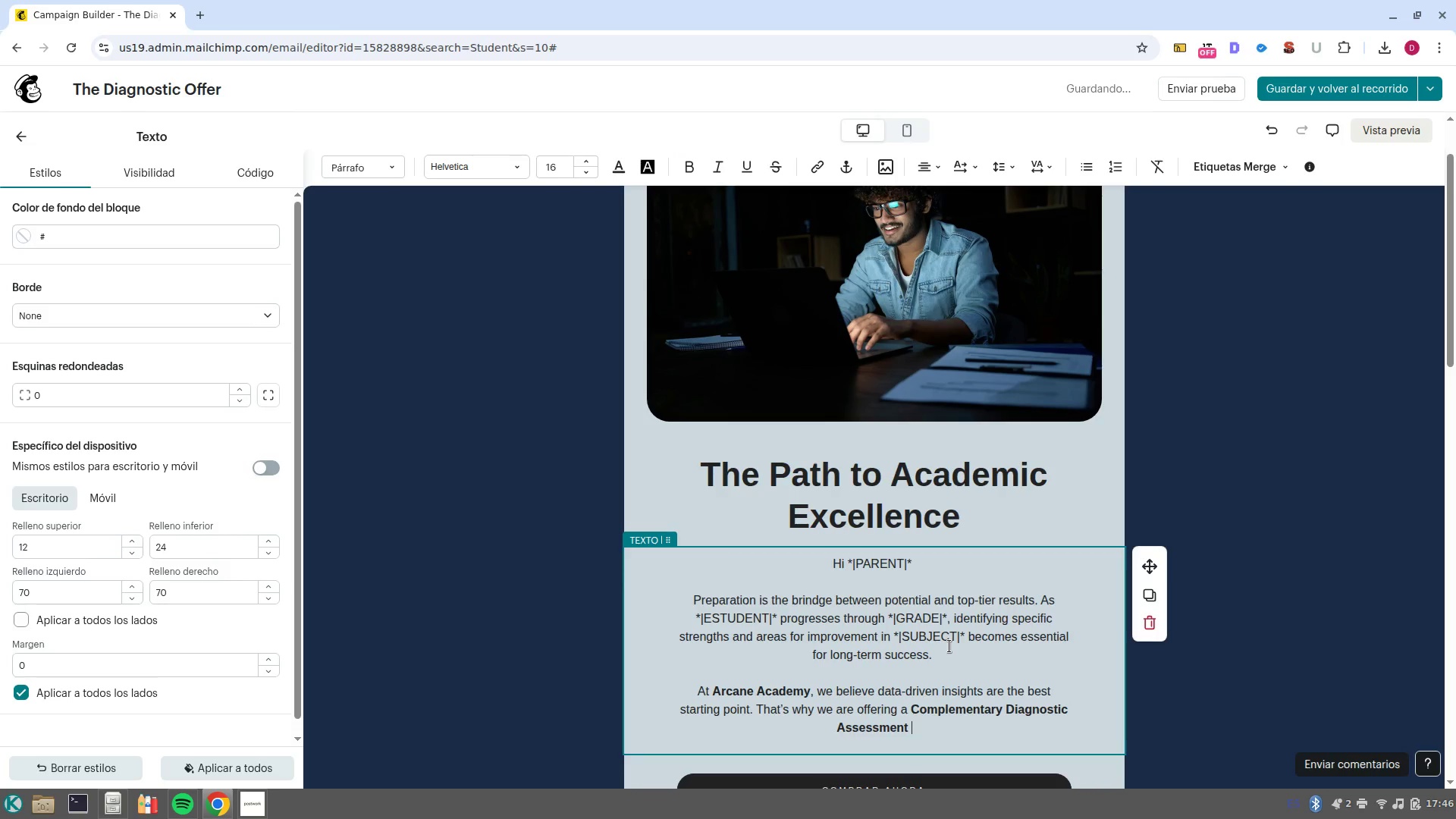 
 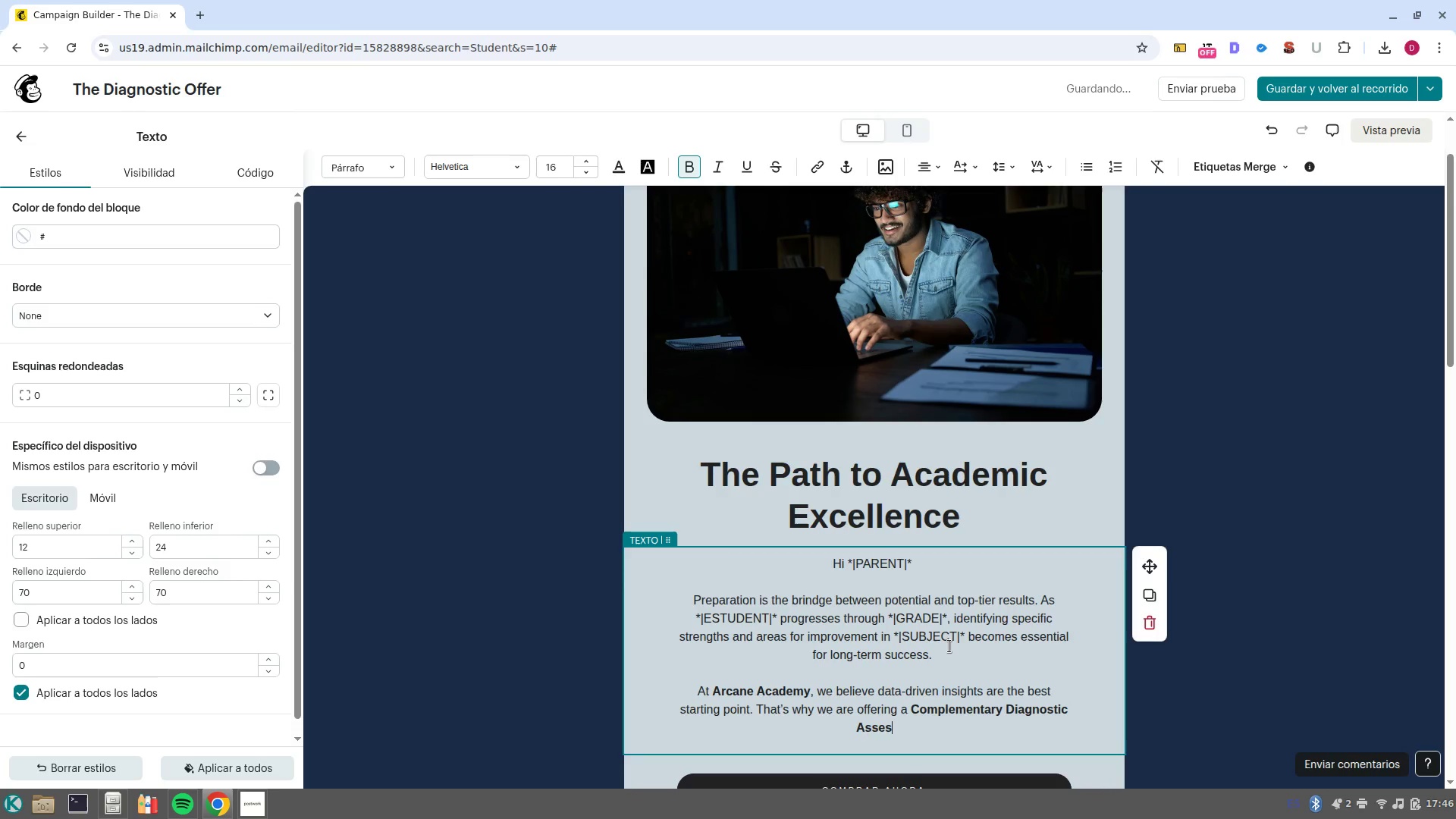 
key(Control+ControlLeft)
 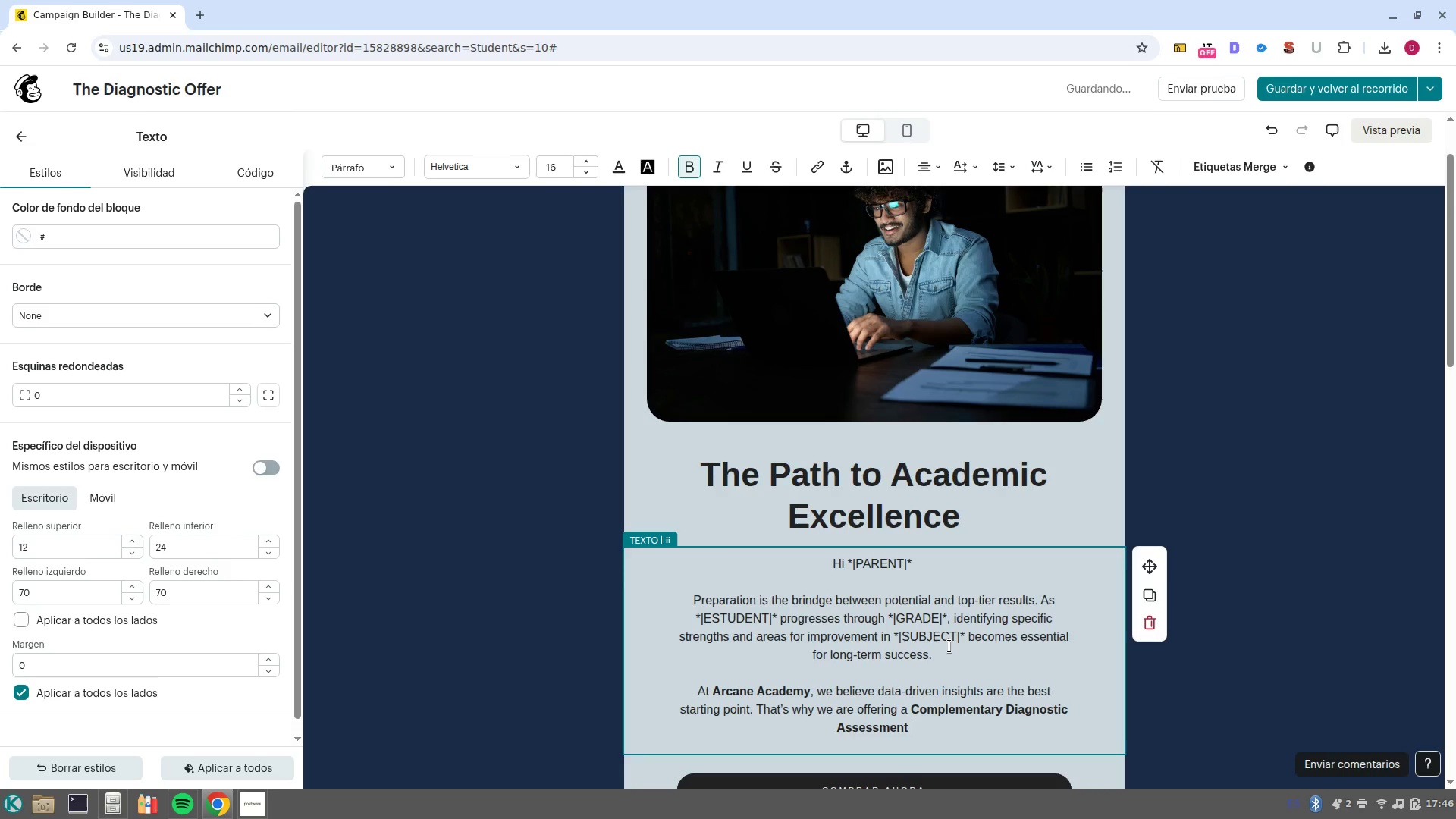 
key(Control+B)
 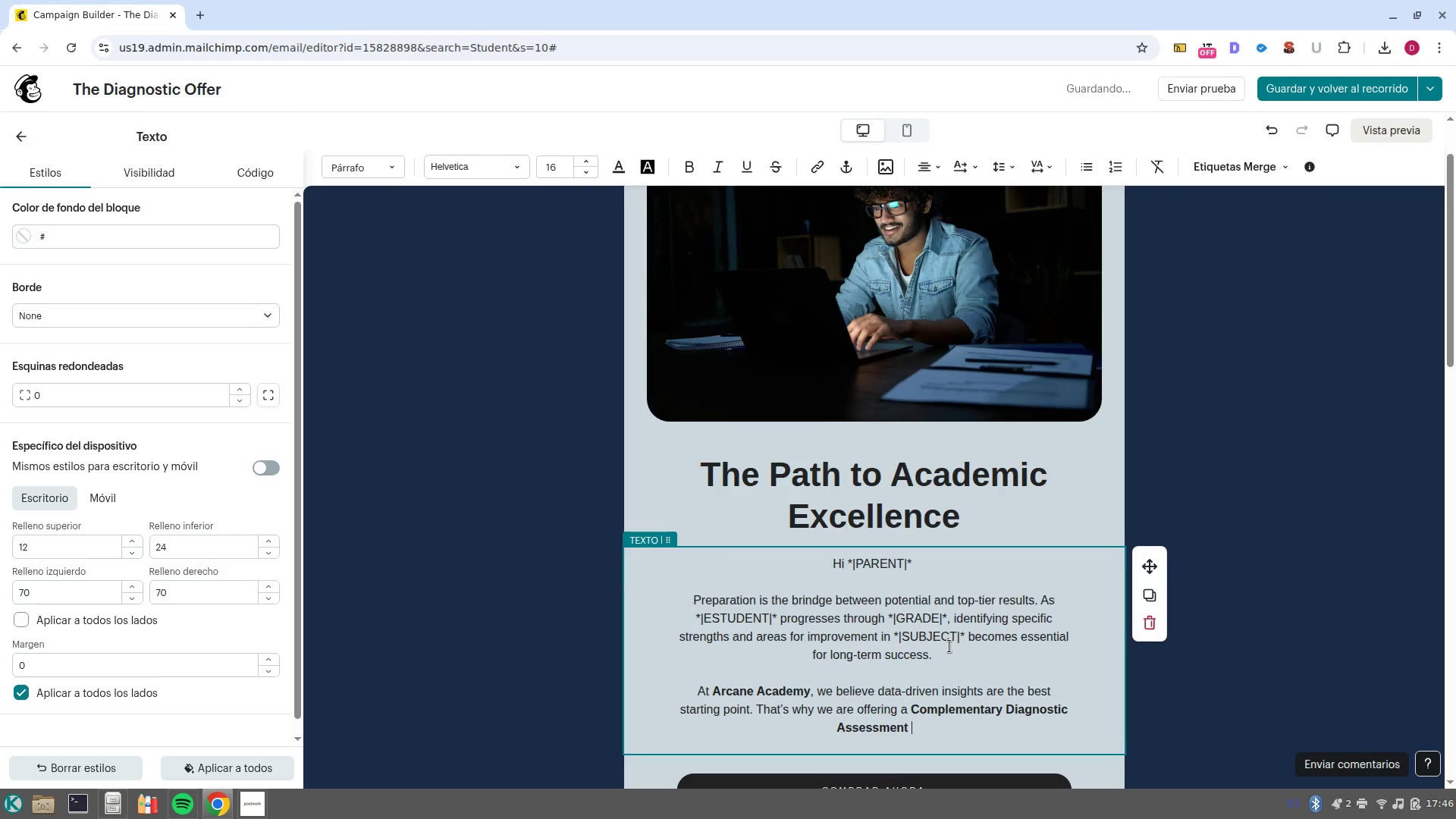 
type(tailored to you child-s current academic level. )
 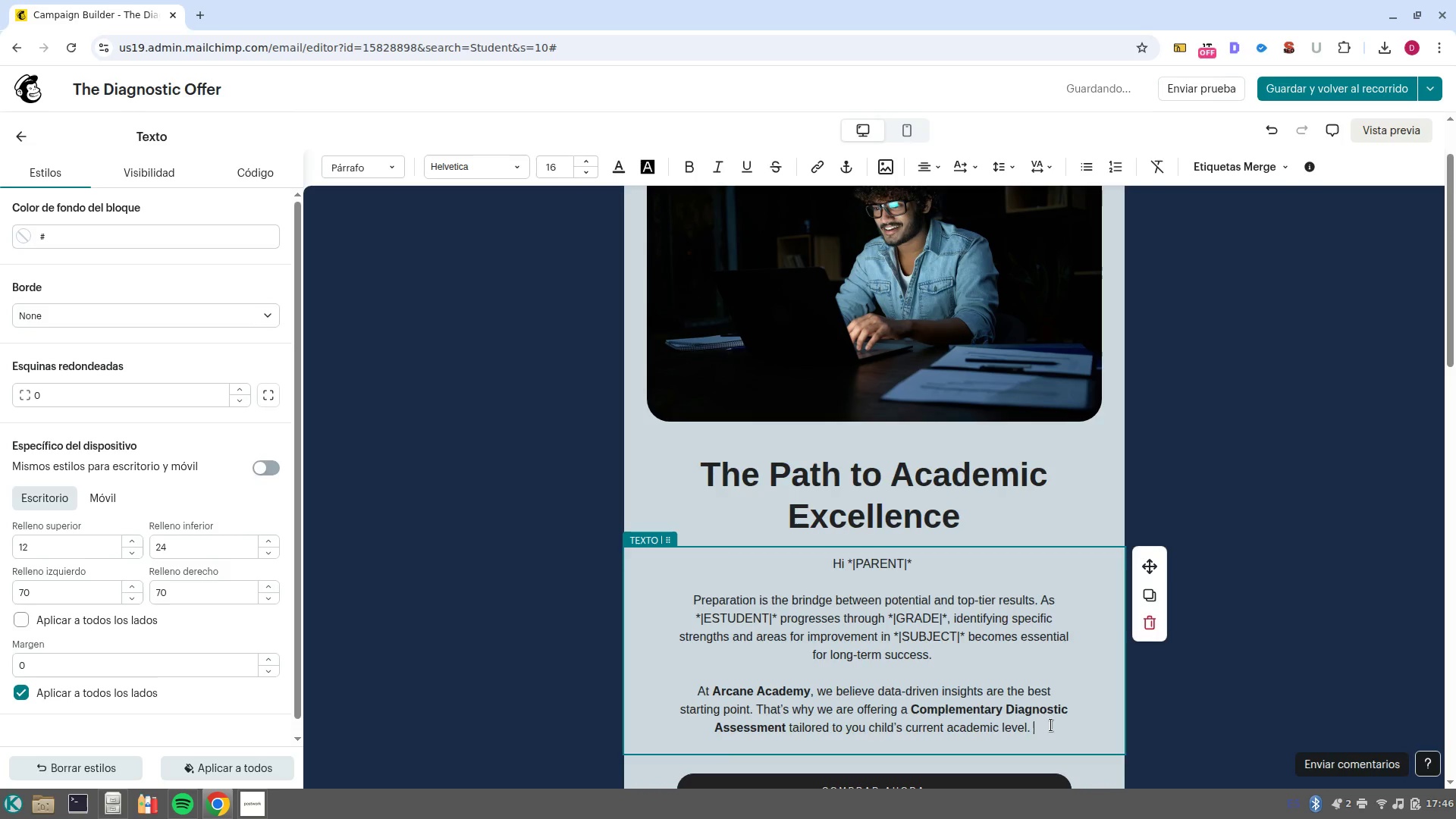 
key(NumpadEnter)
key(NumpadEnter)
type(Wheter you are)
key(Backspace)
type(e)
 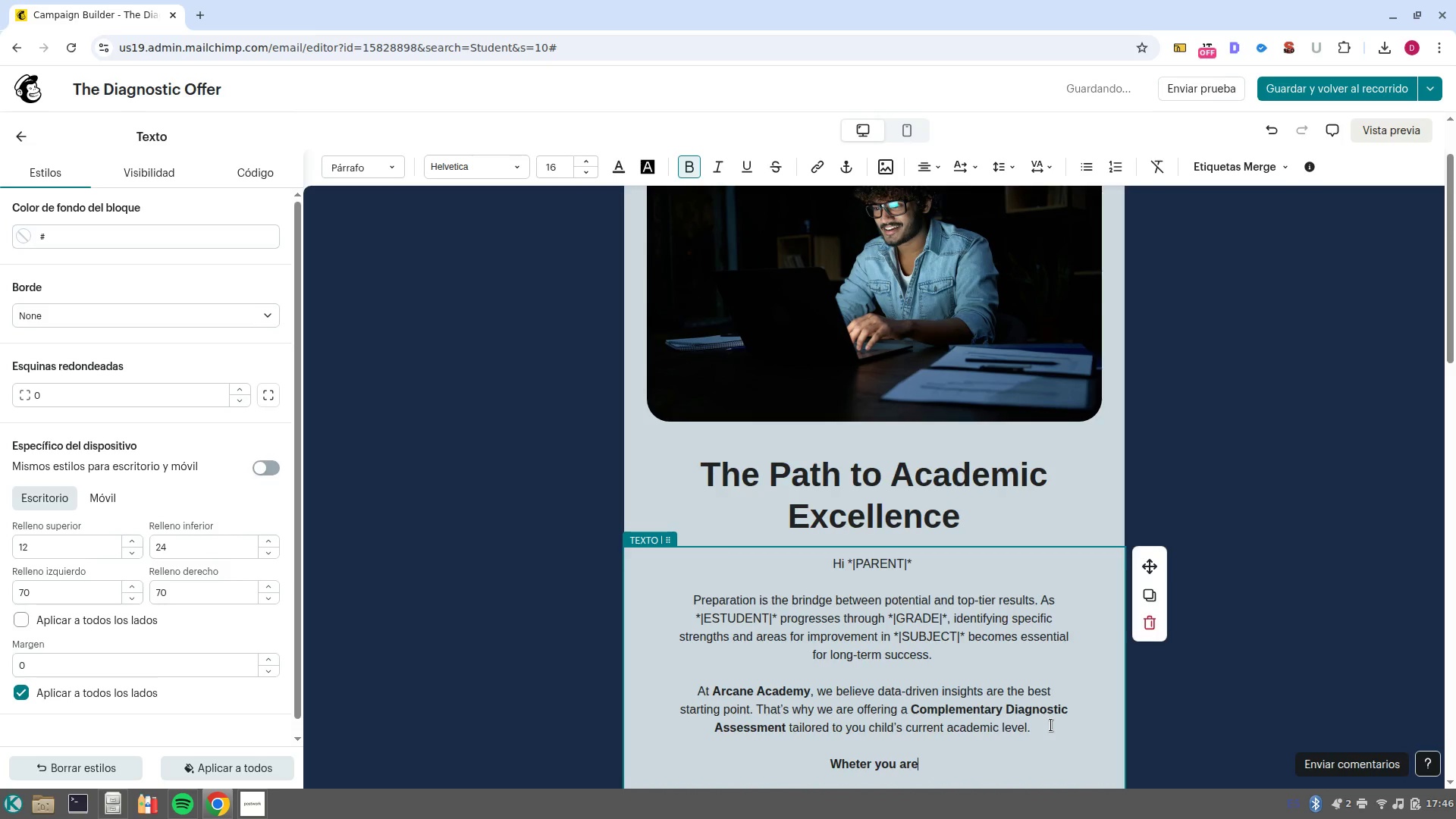 
hold_key(key=ArrowLeft, duration=0.72)
 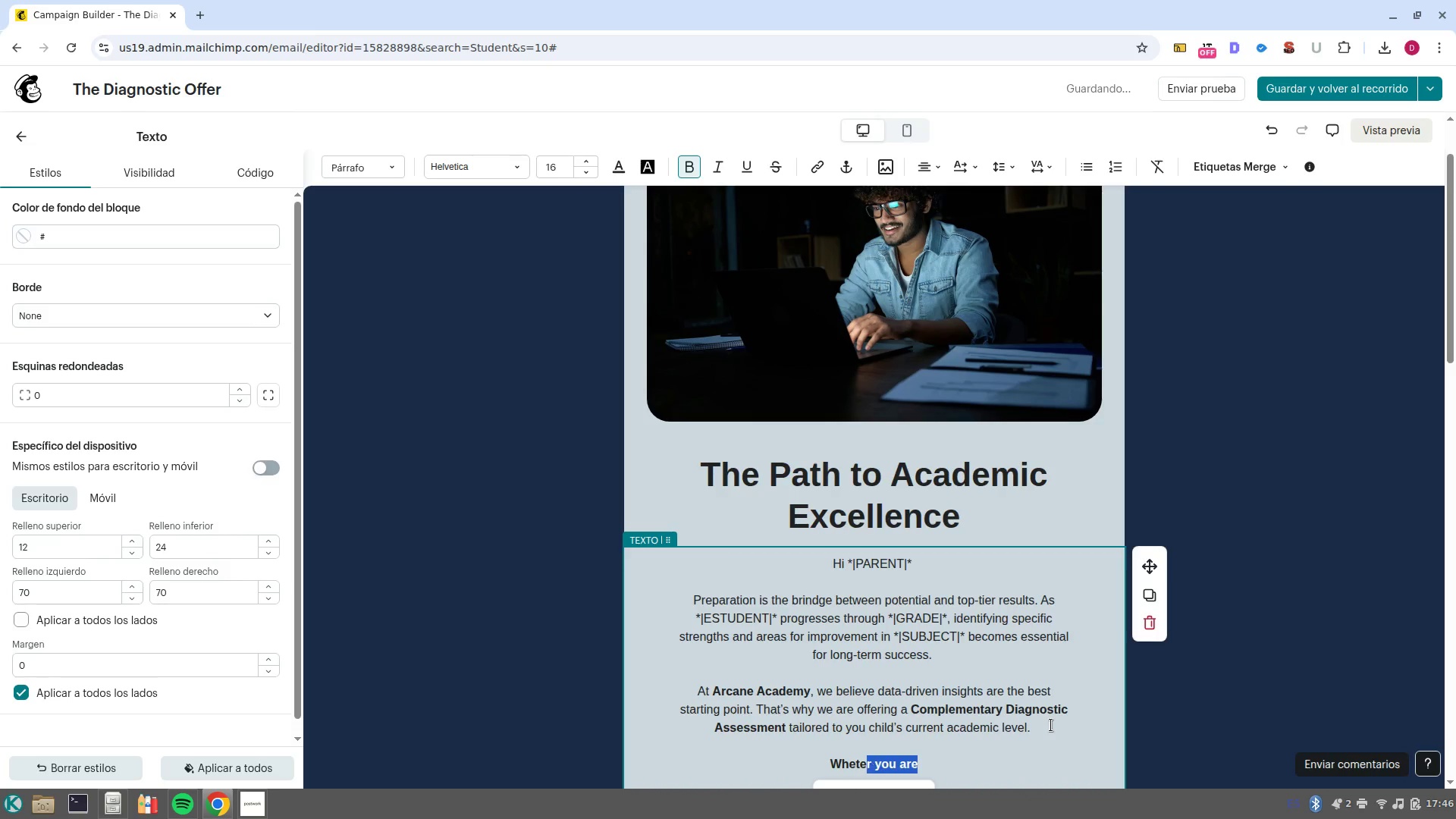 
key(Shift+ArrowLeft)
 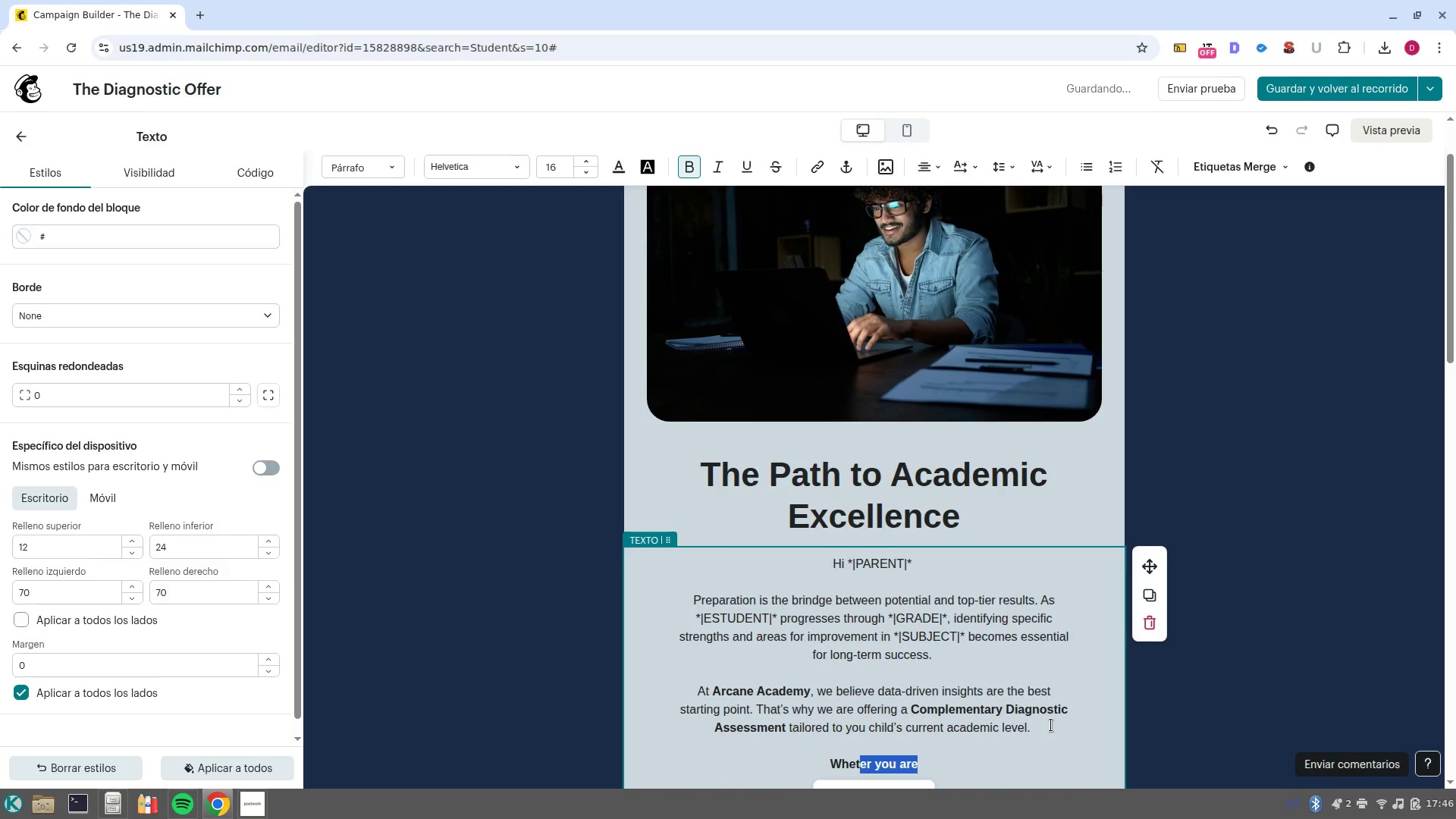 
key(Shift+ArrowLeft)
 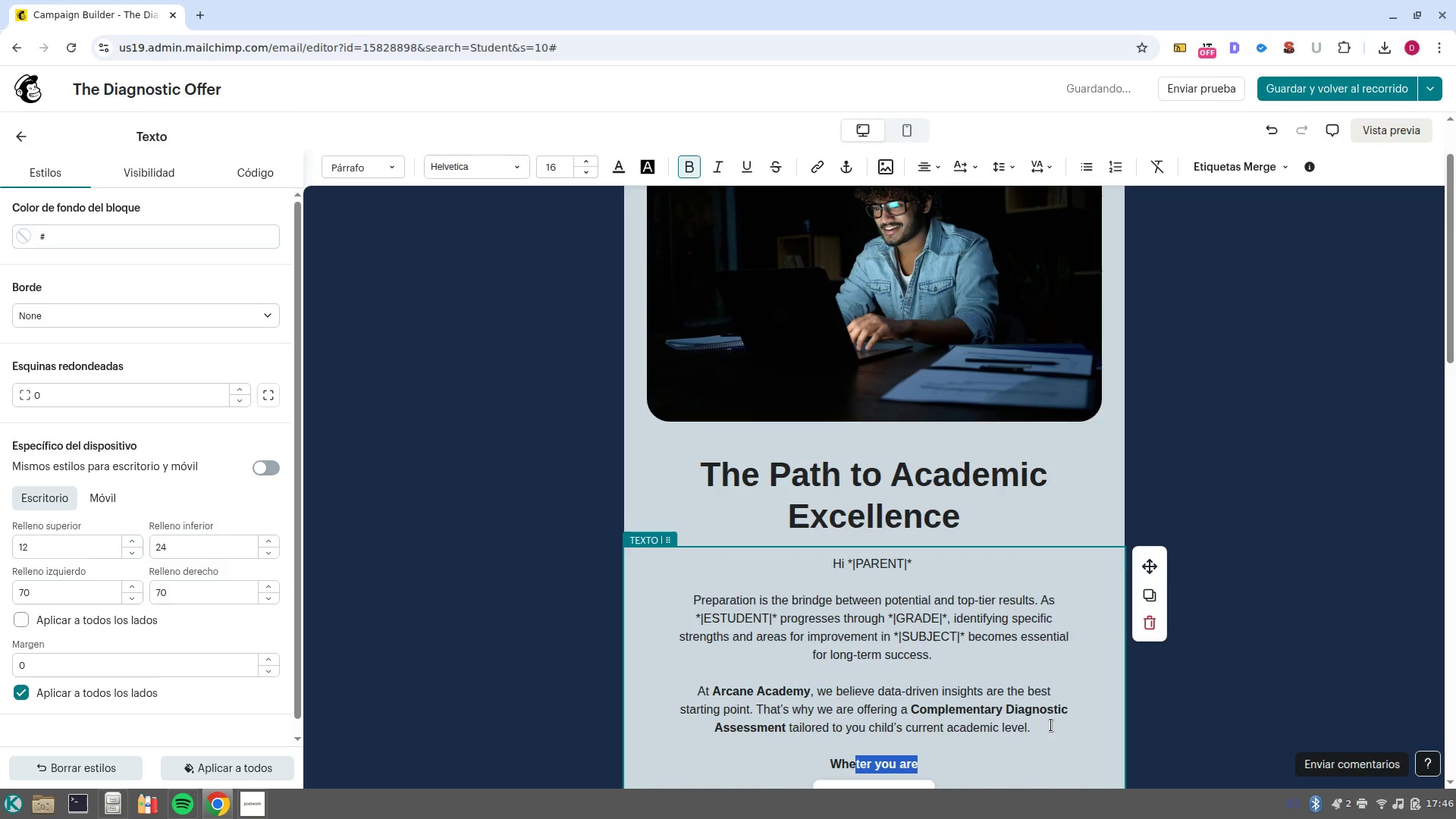 
key(Shift+ArrowLeft)
 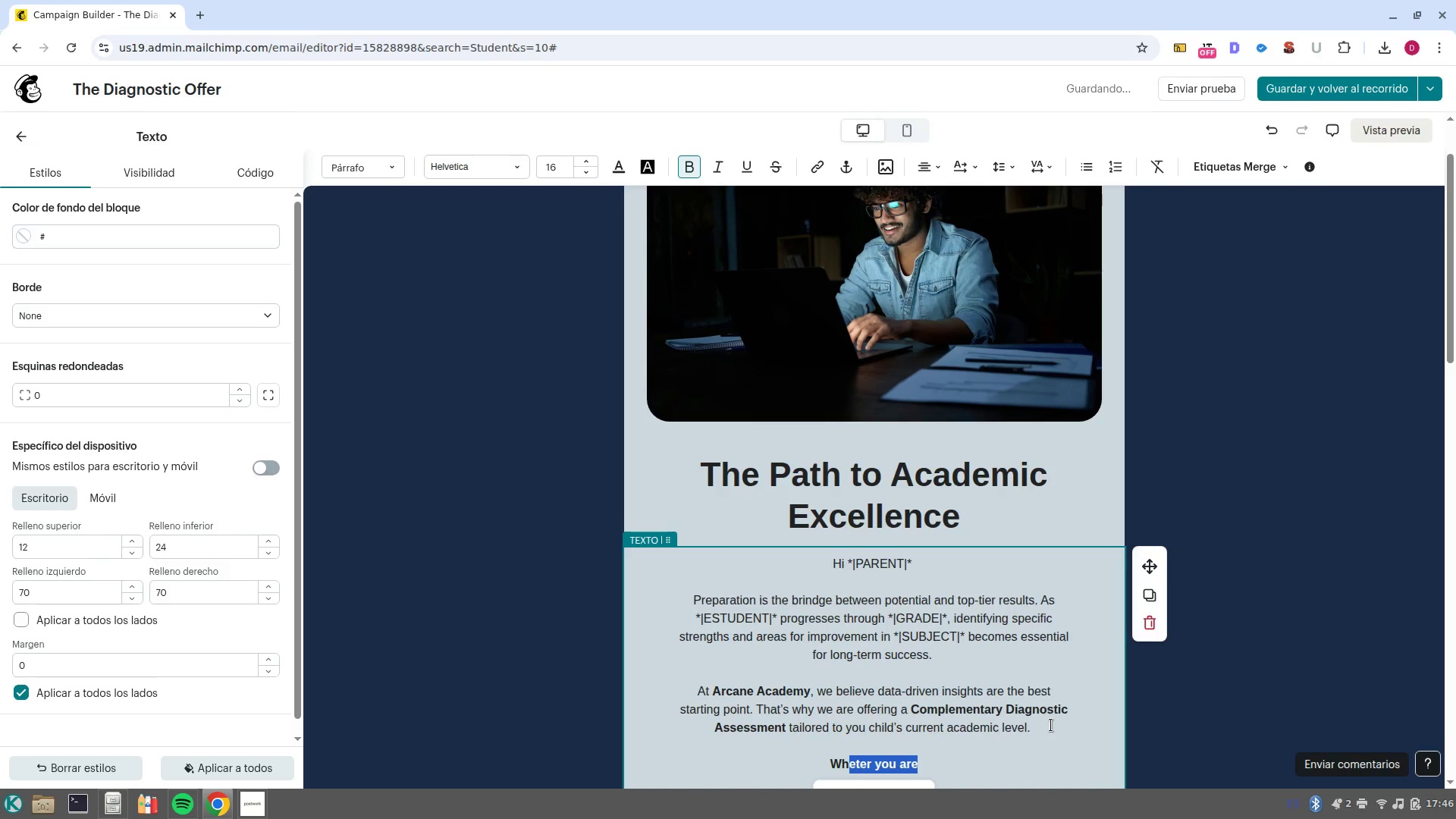 
key(Shift+ArrowLeft)
 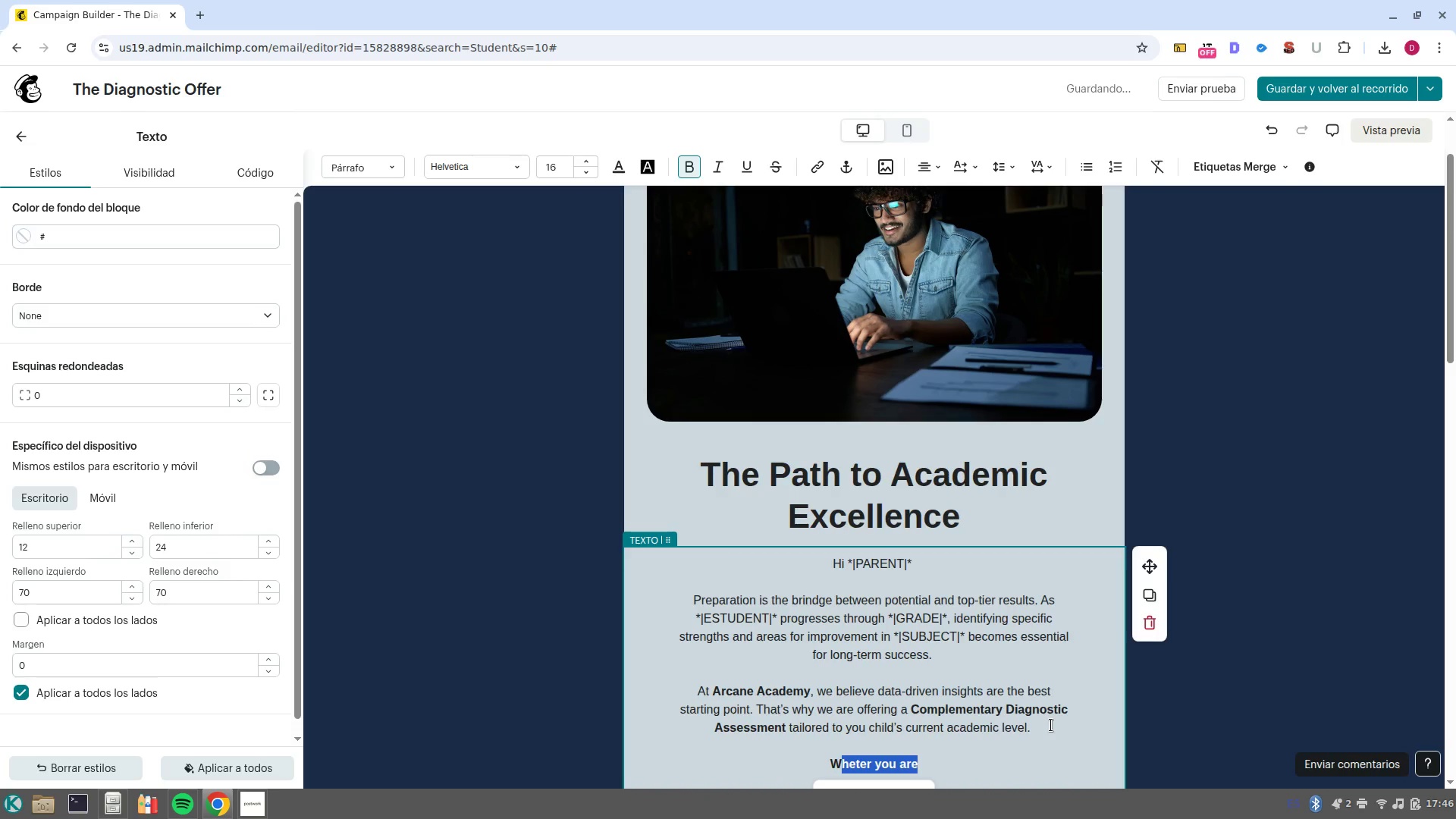 
key(Shift+ArrowLeft)
 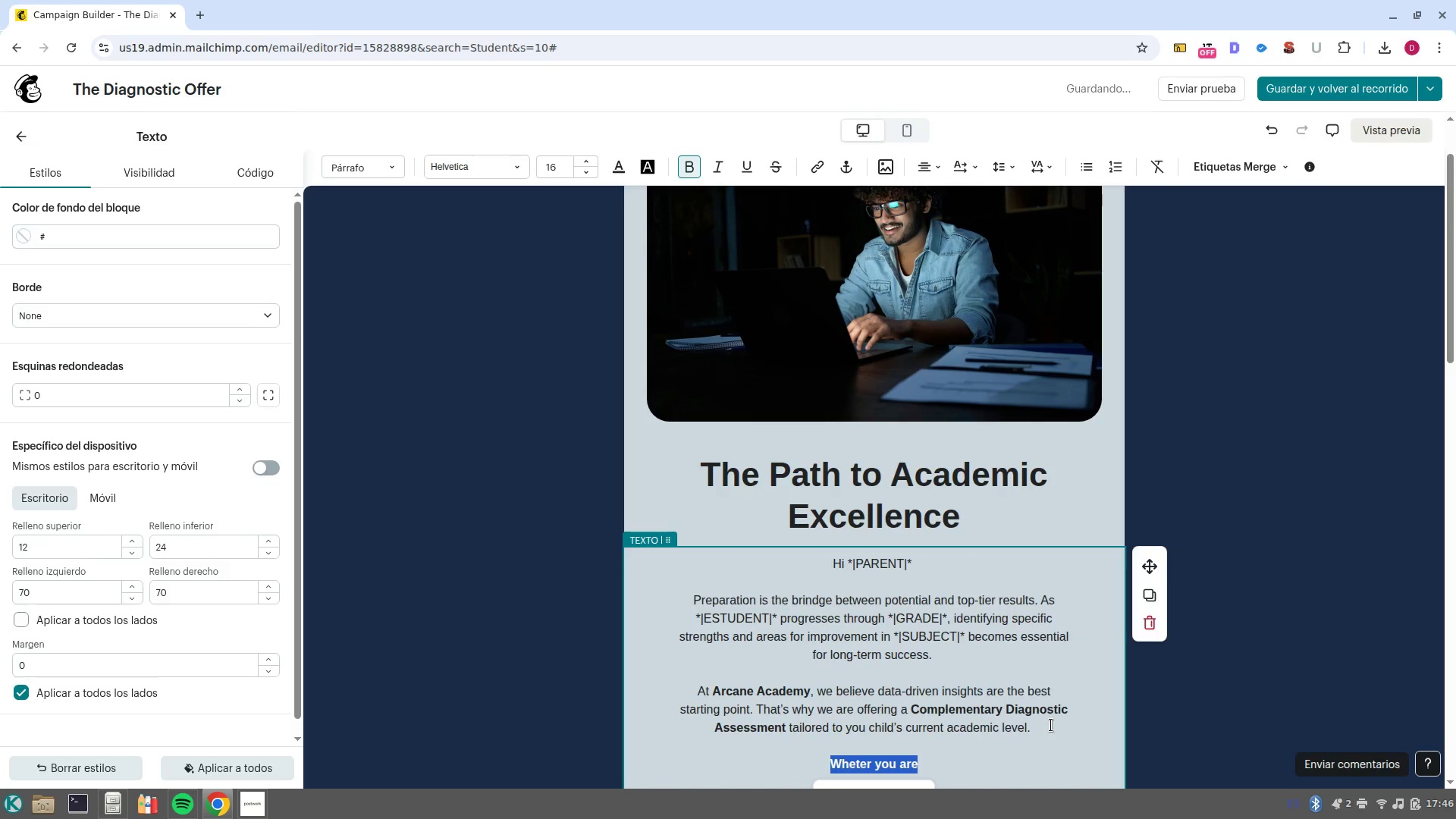 
key(Control+B)
 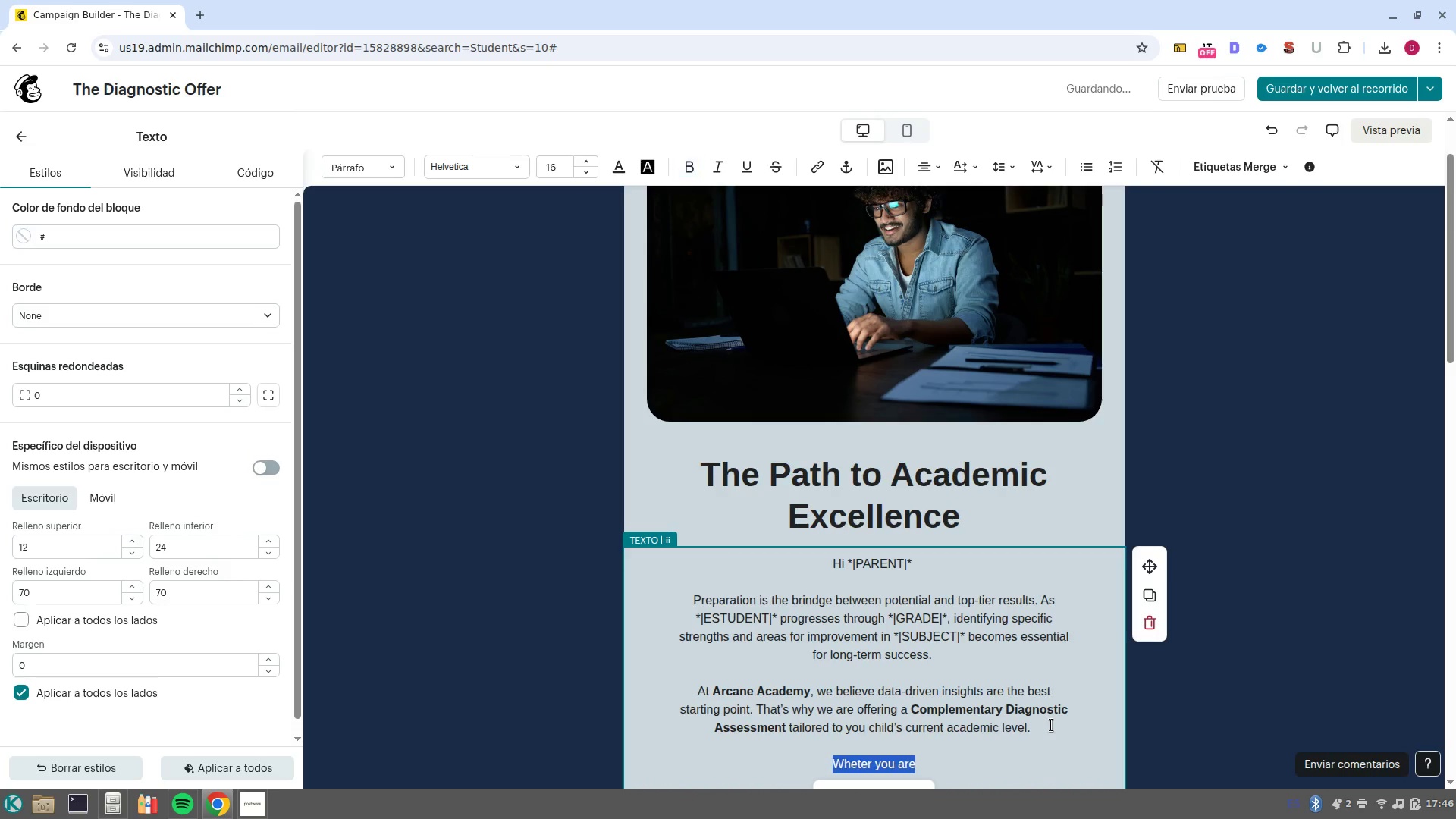 
key(Control+ArrowRight)
 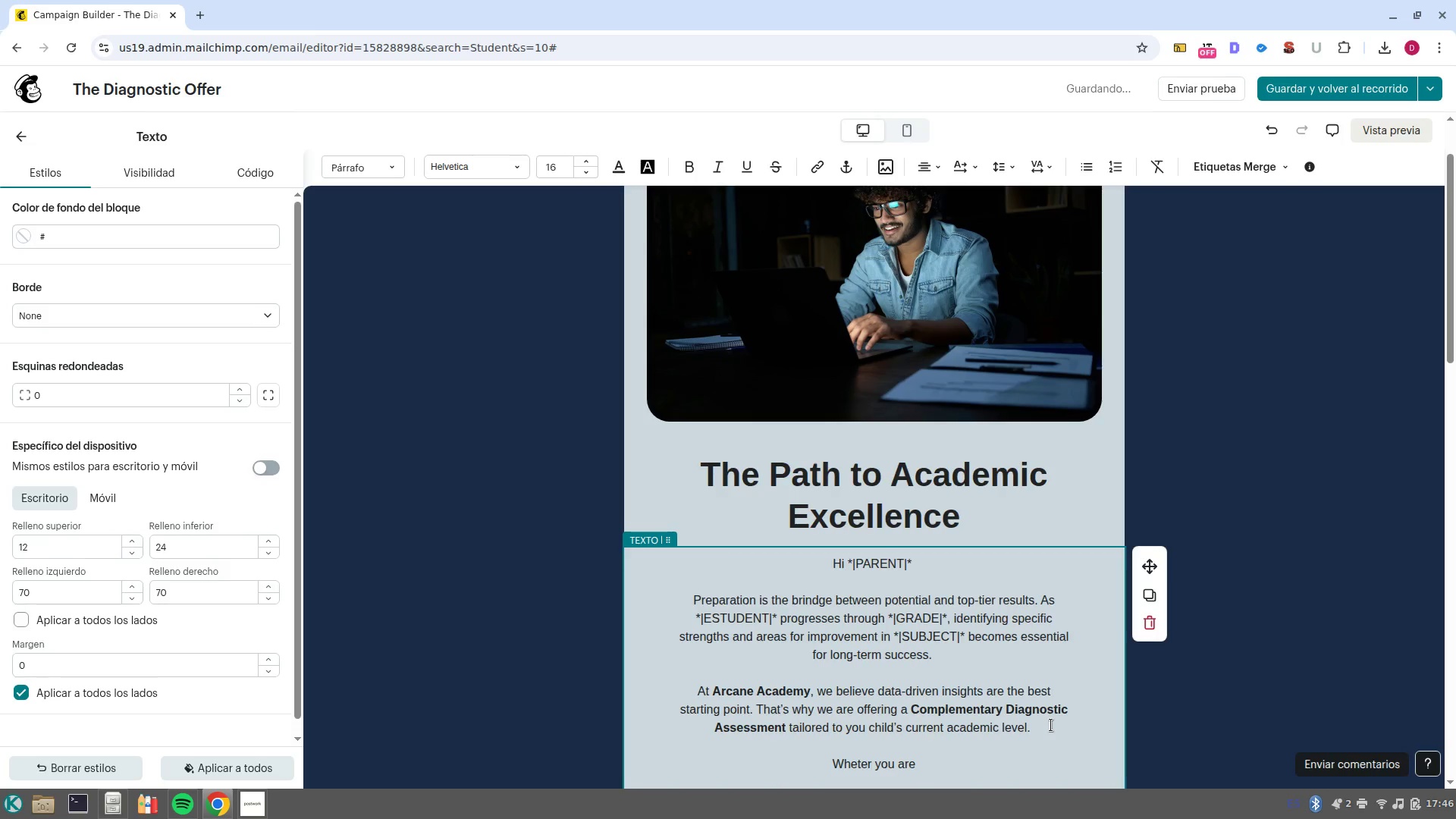 
key(Control+ArrowRight)
 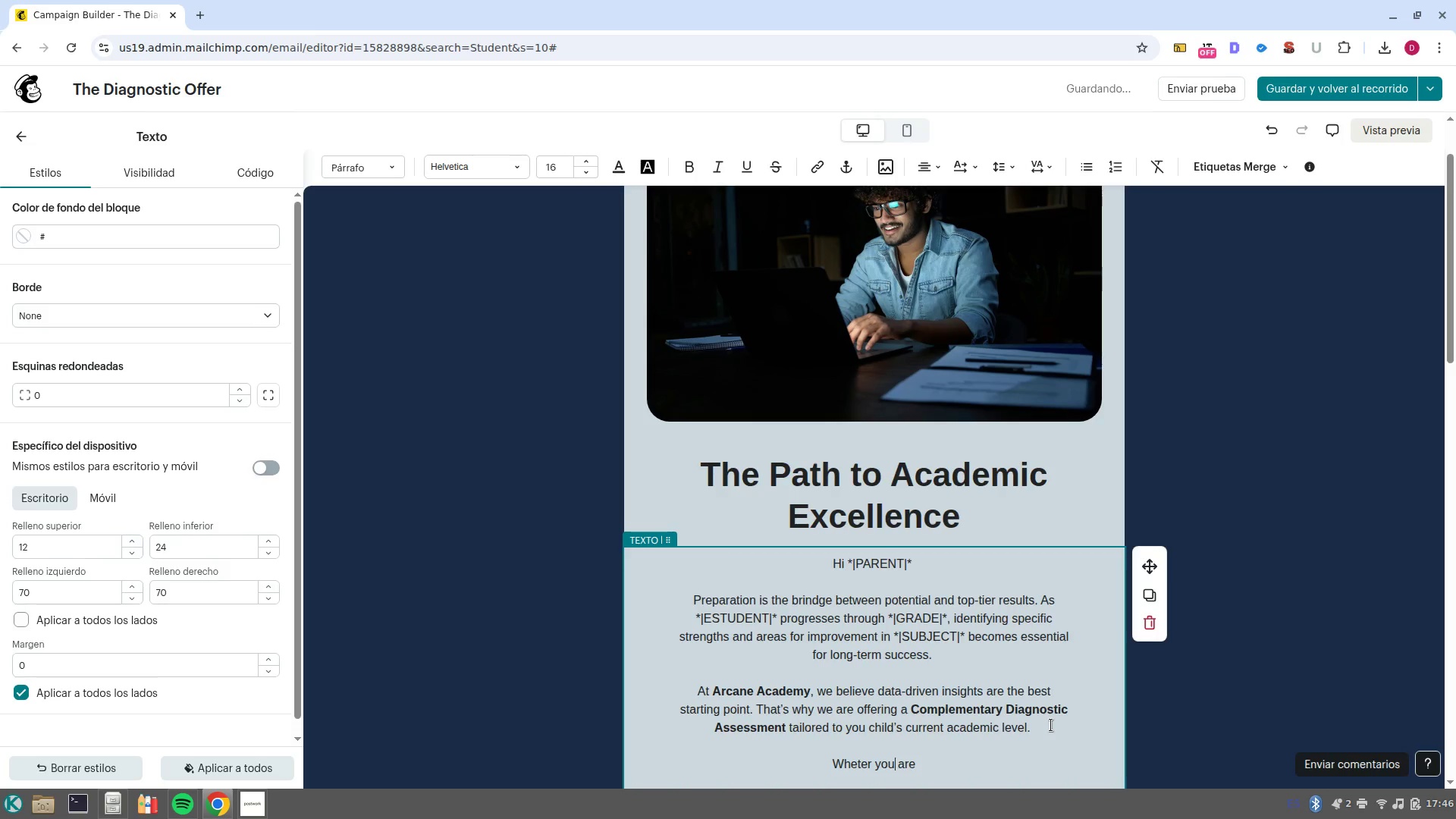 
key(Control+ArrowRight)
 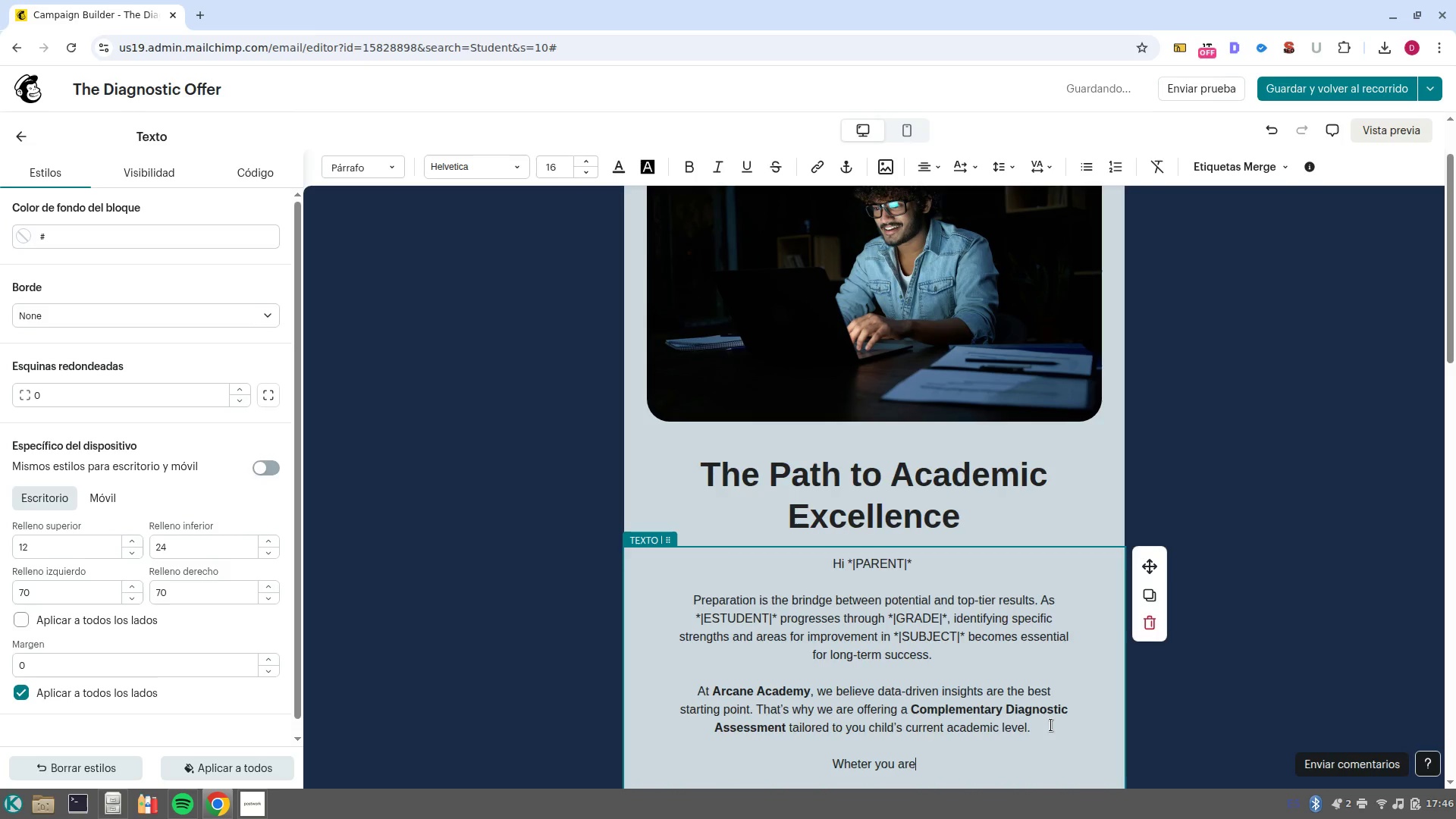 
type( lo)
 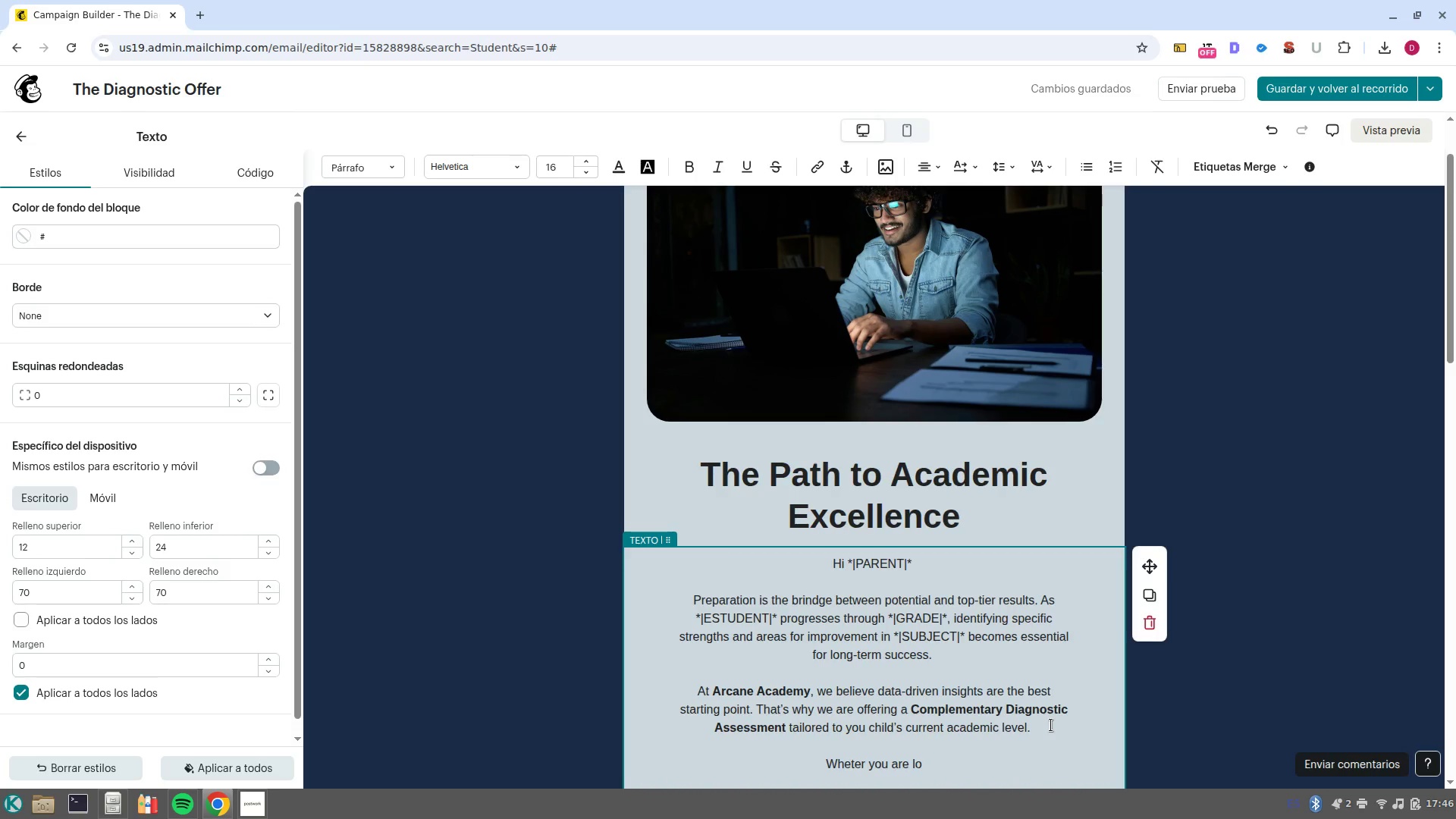 
wait(7.35)
 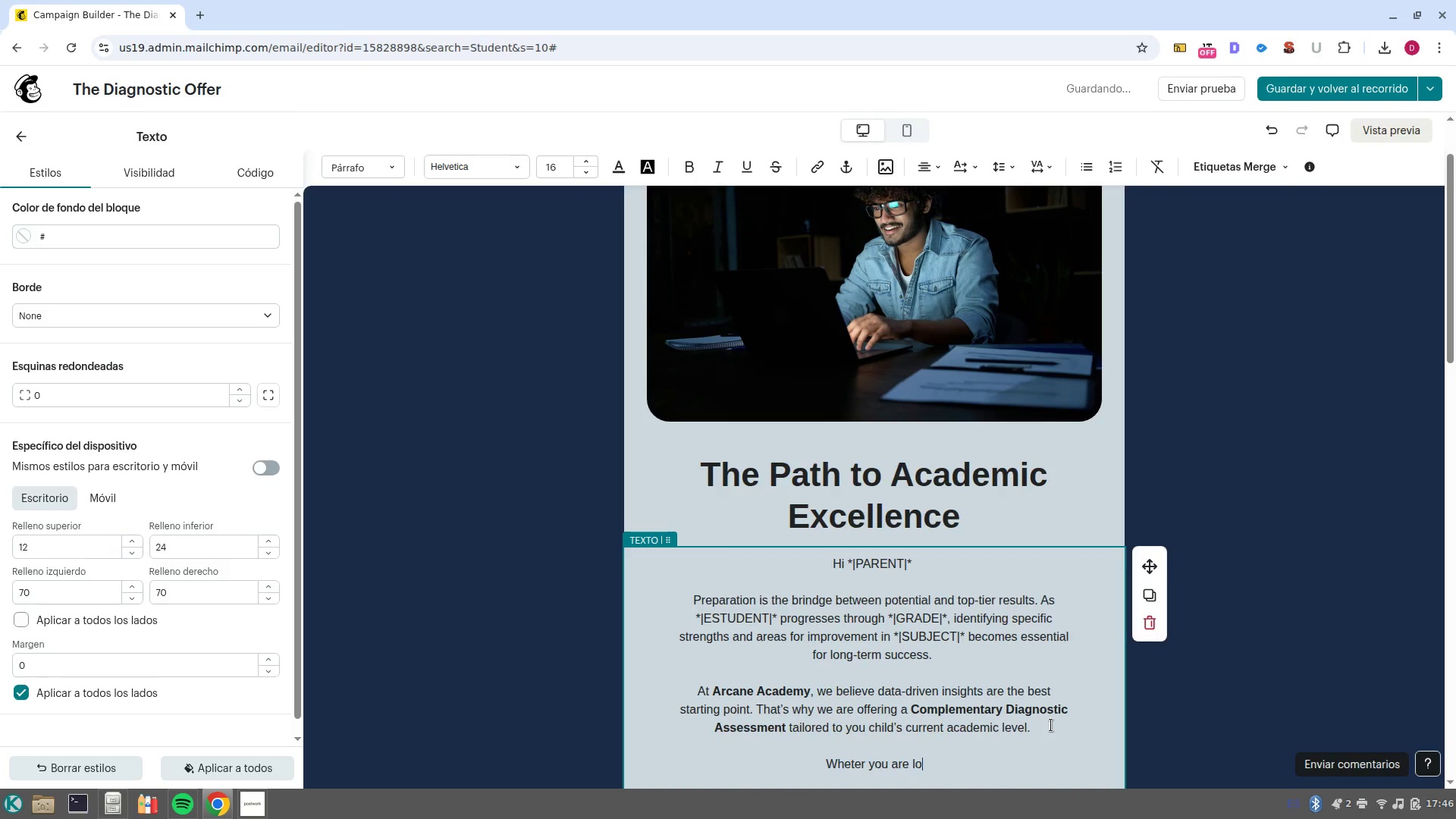 
type(oking ahead to university admissions or aiming for mastery in STEM, this diagnostic will prvide)
 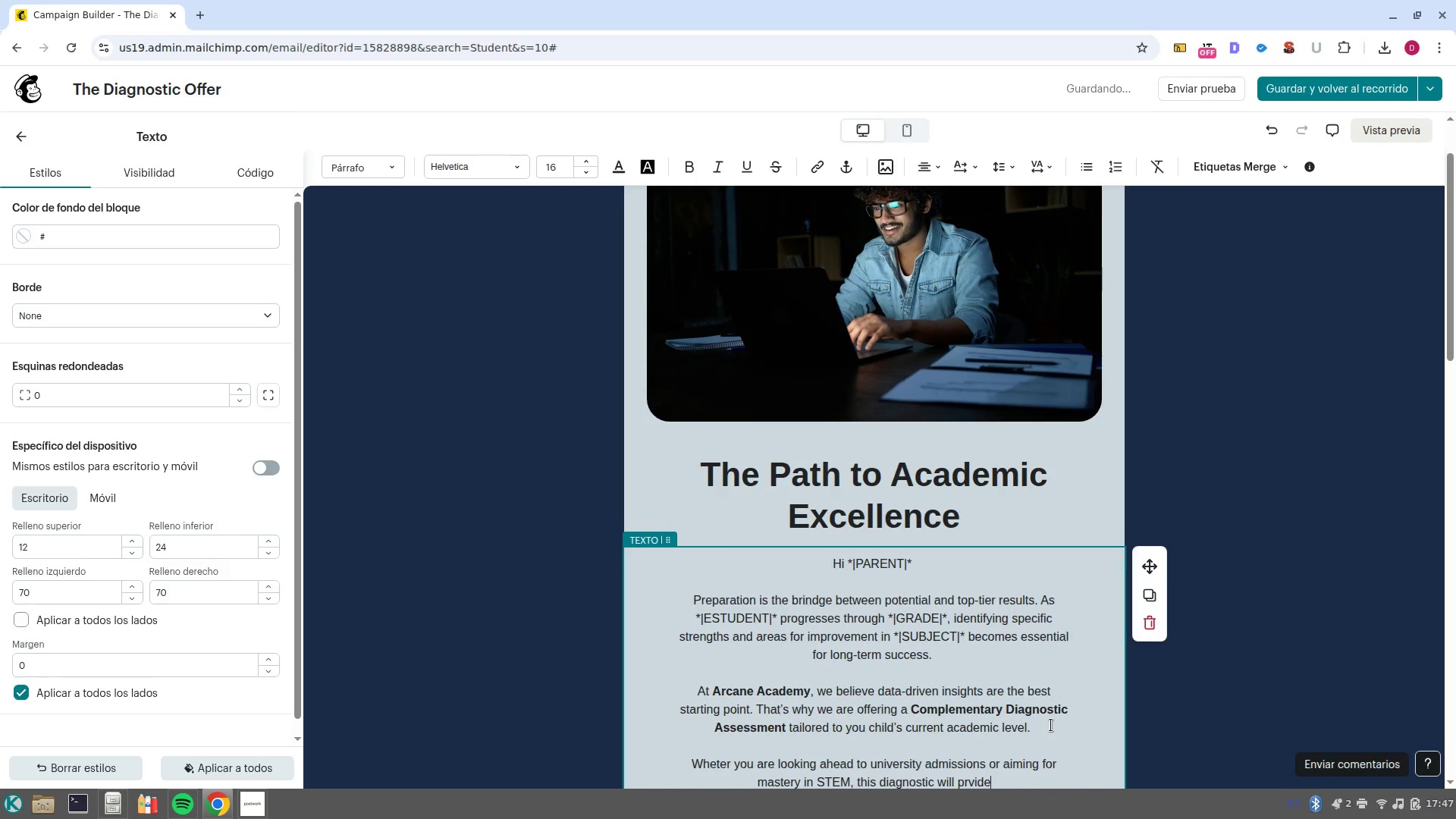 
key(Control+ControlLeft)
 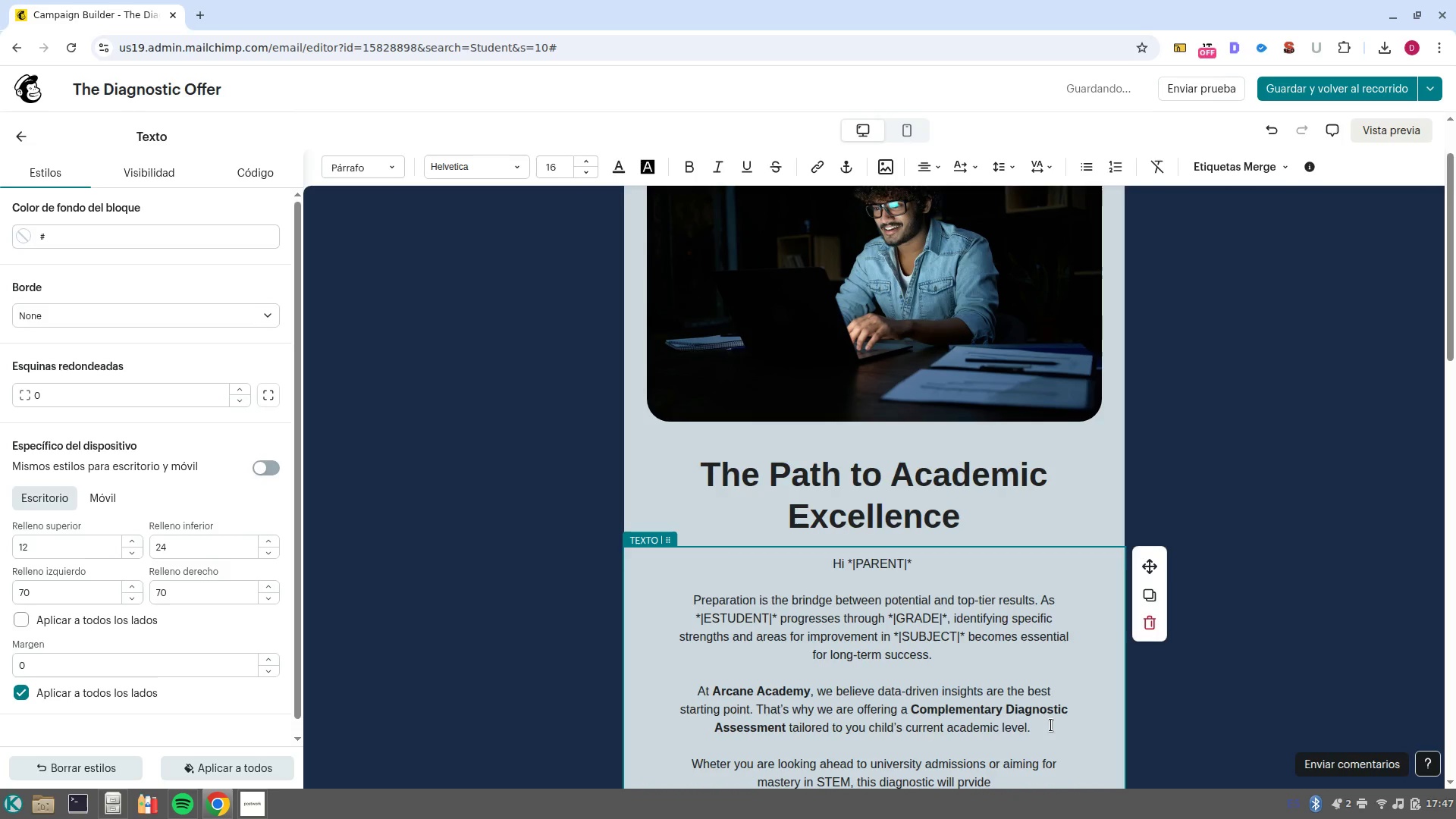 
key(Control+ArrowLeft)
 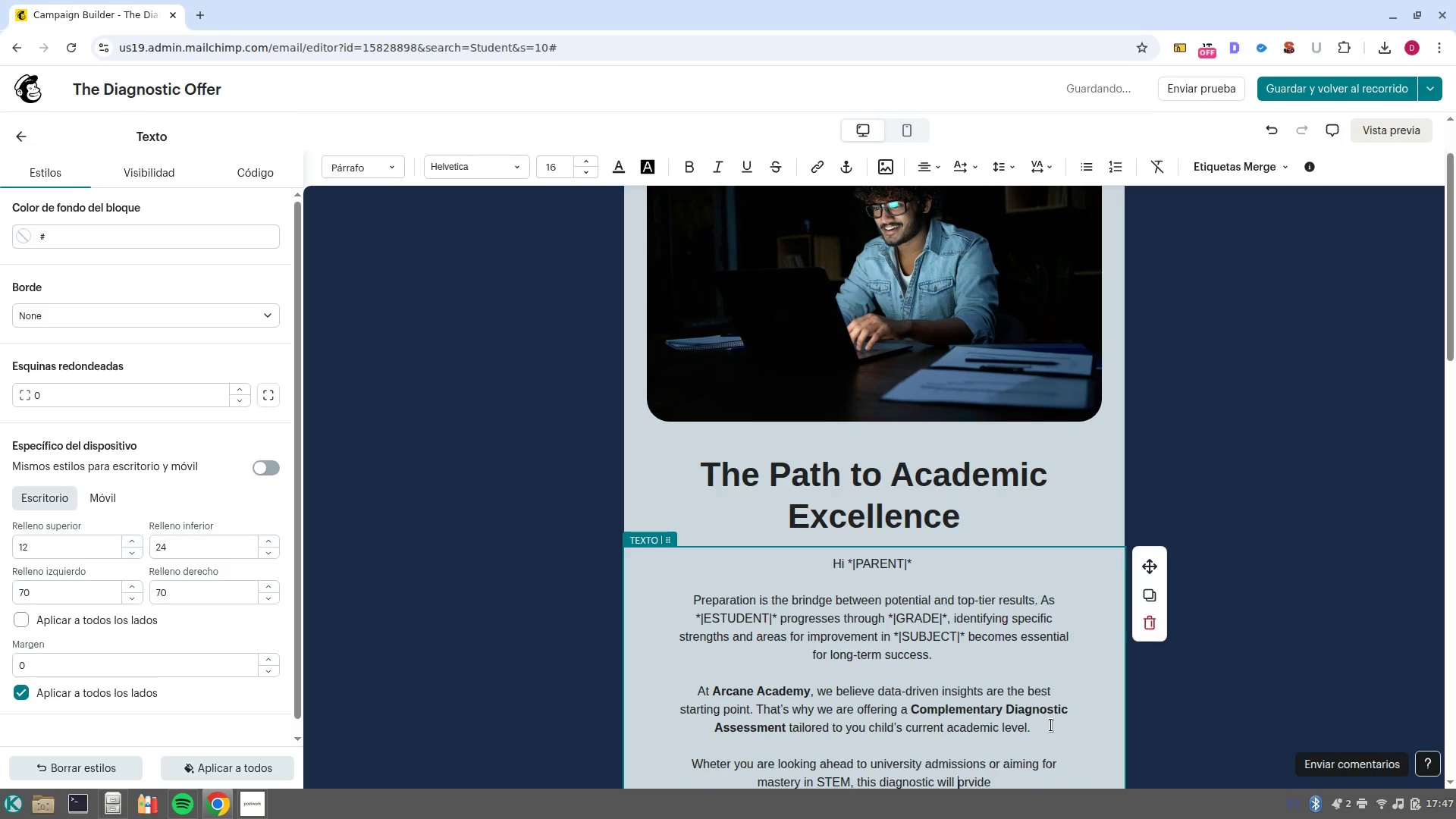 
key(ArrowRight)
 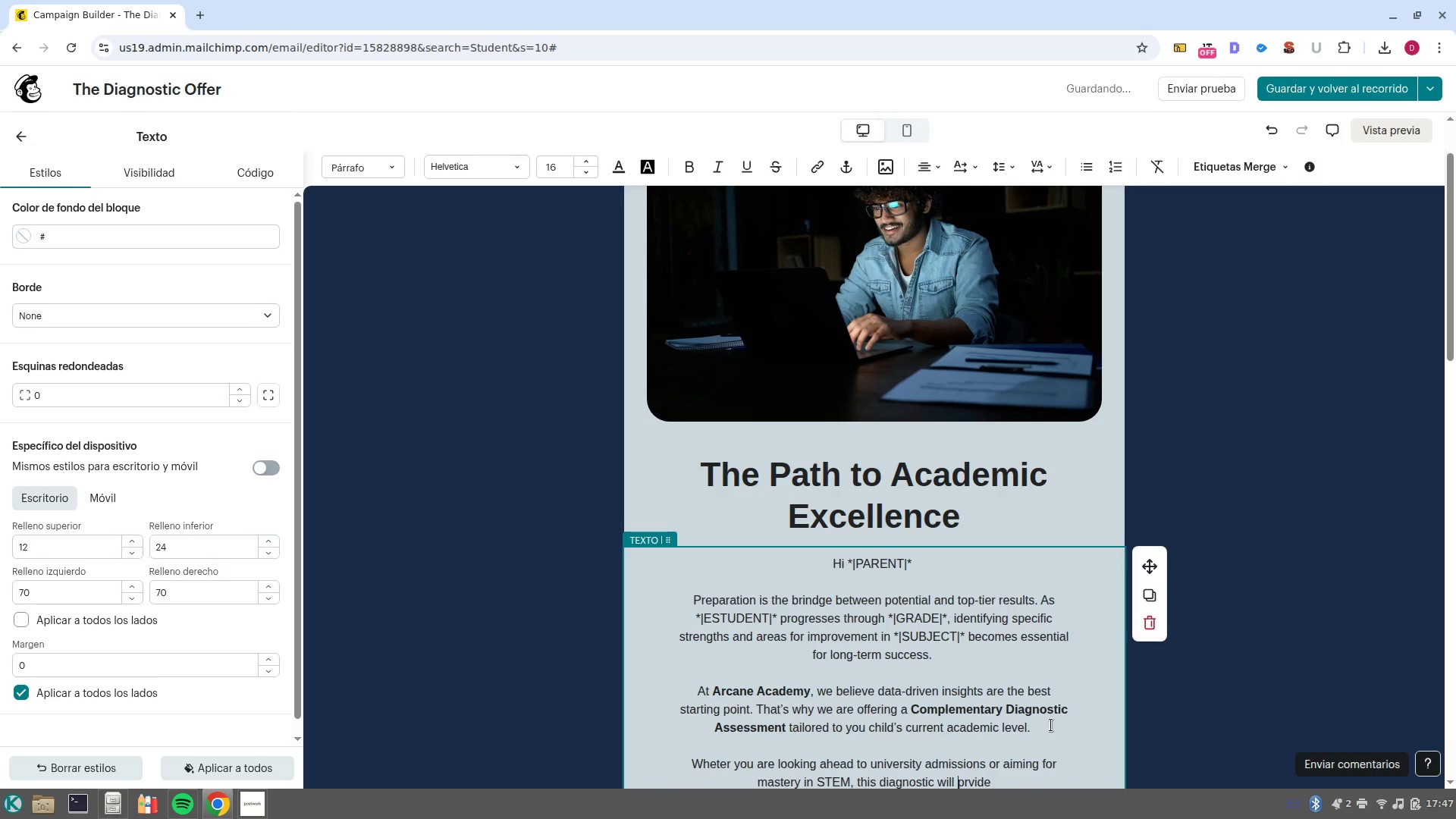 
key(ArrowRight)
 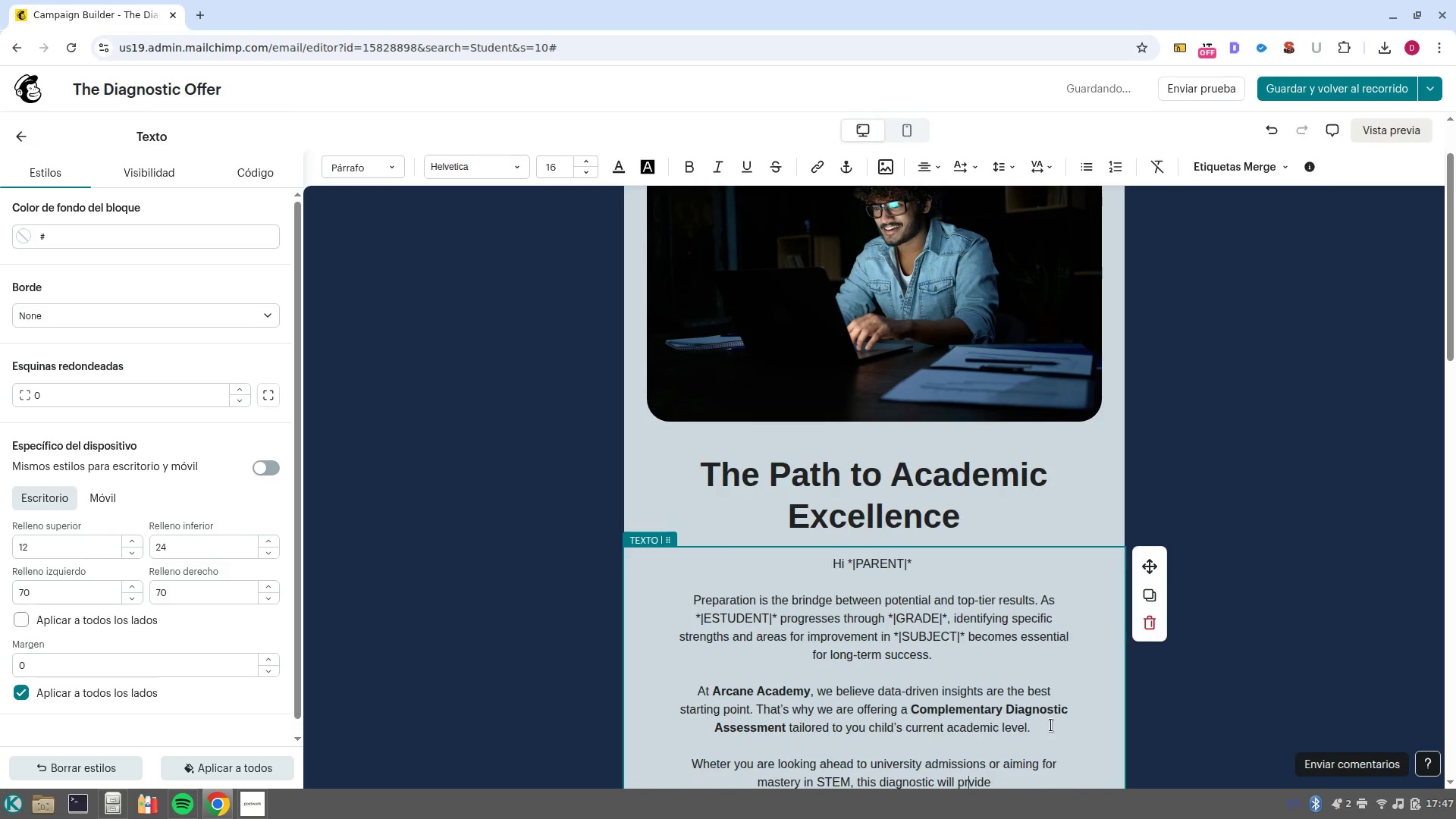 
key(O)
 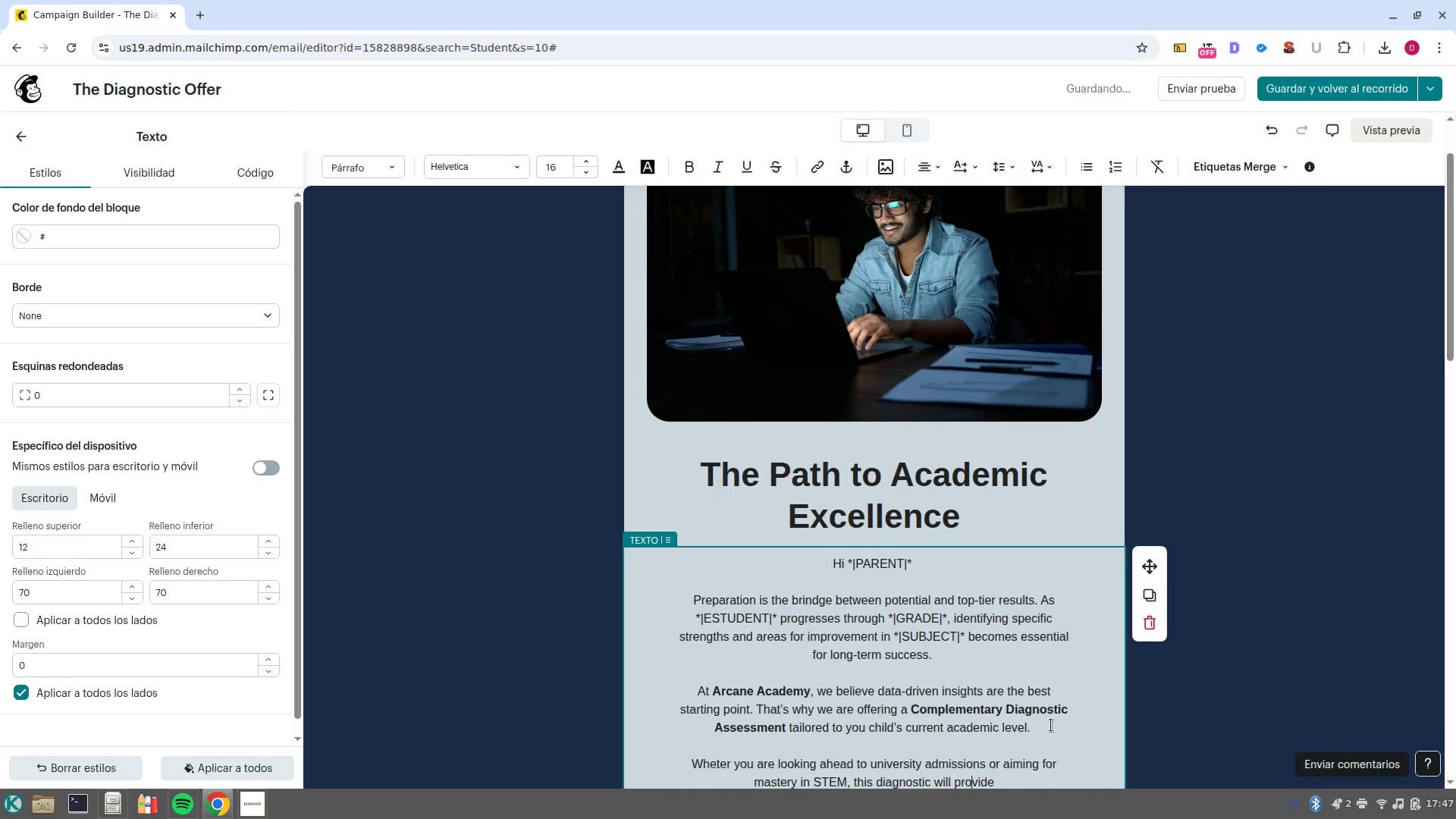 
key(Control+ControlLeft)
 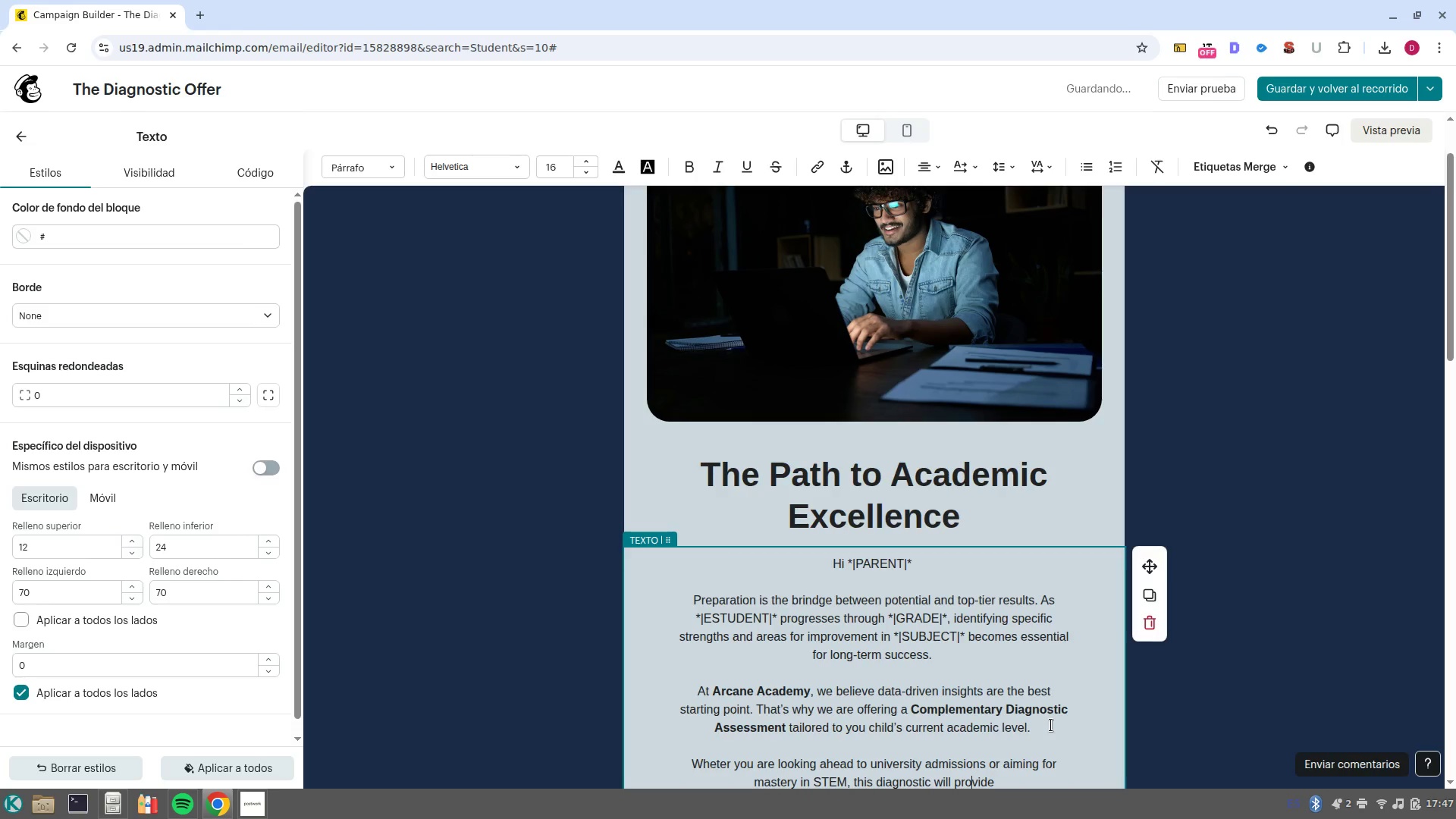 
key(Control+ArrowRight)
 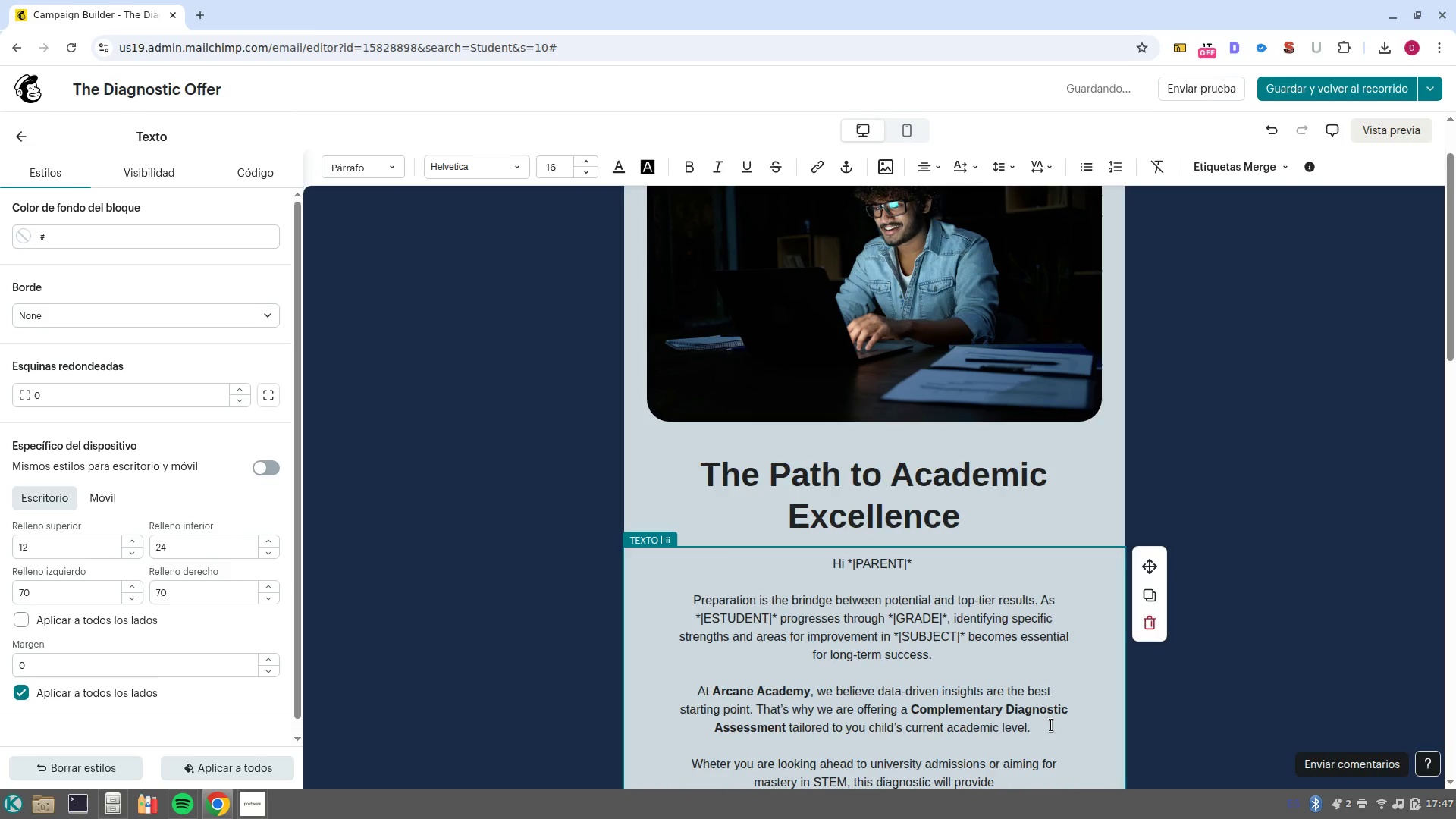 
type( a clear roadmap for )
 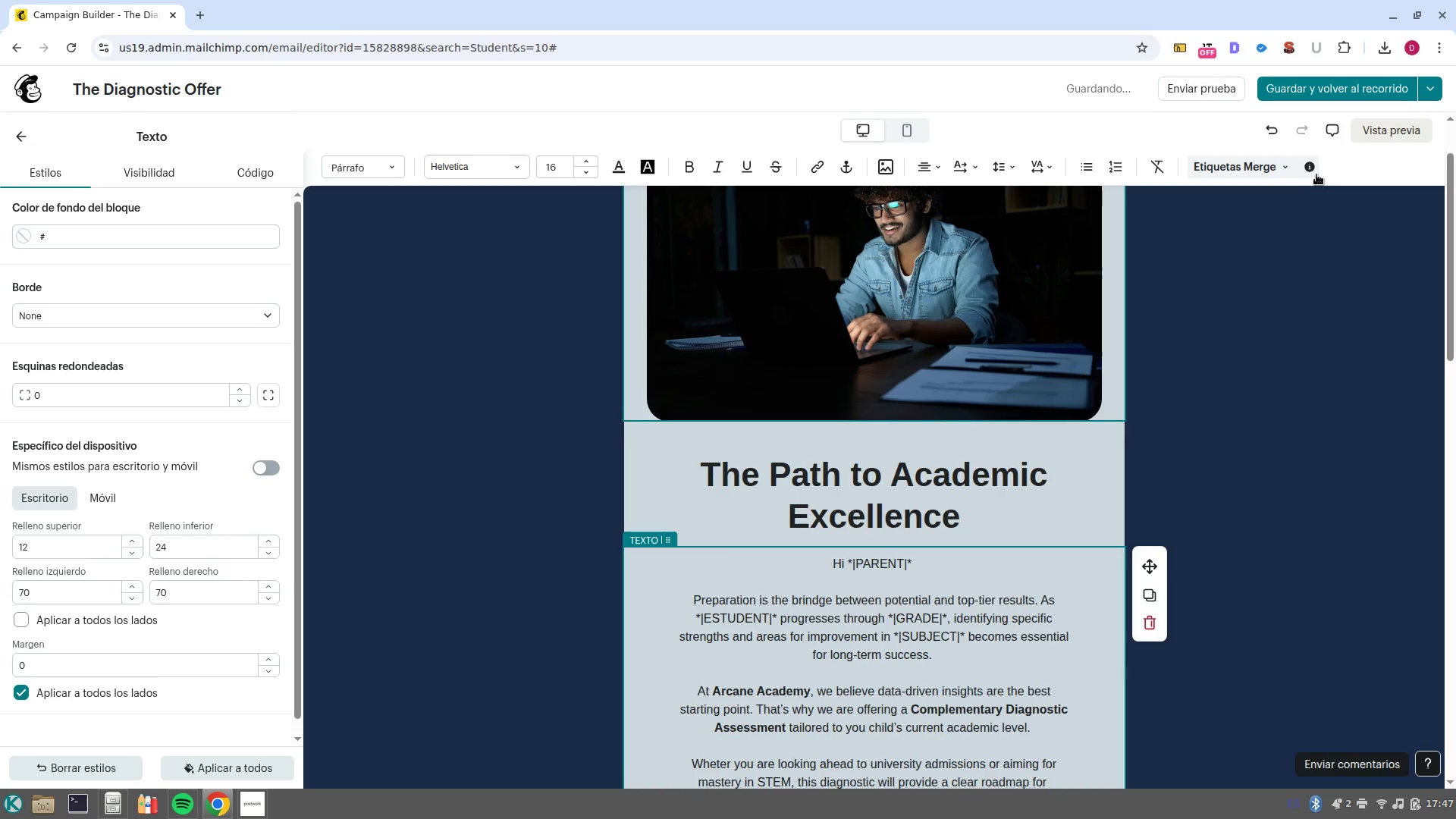 
left_click([1252, 175])
 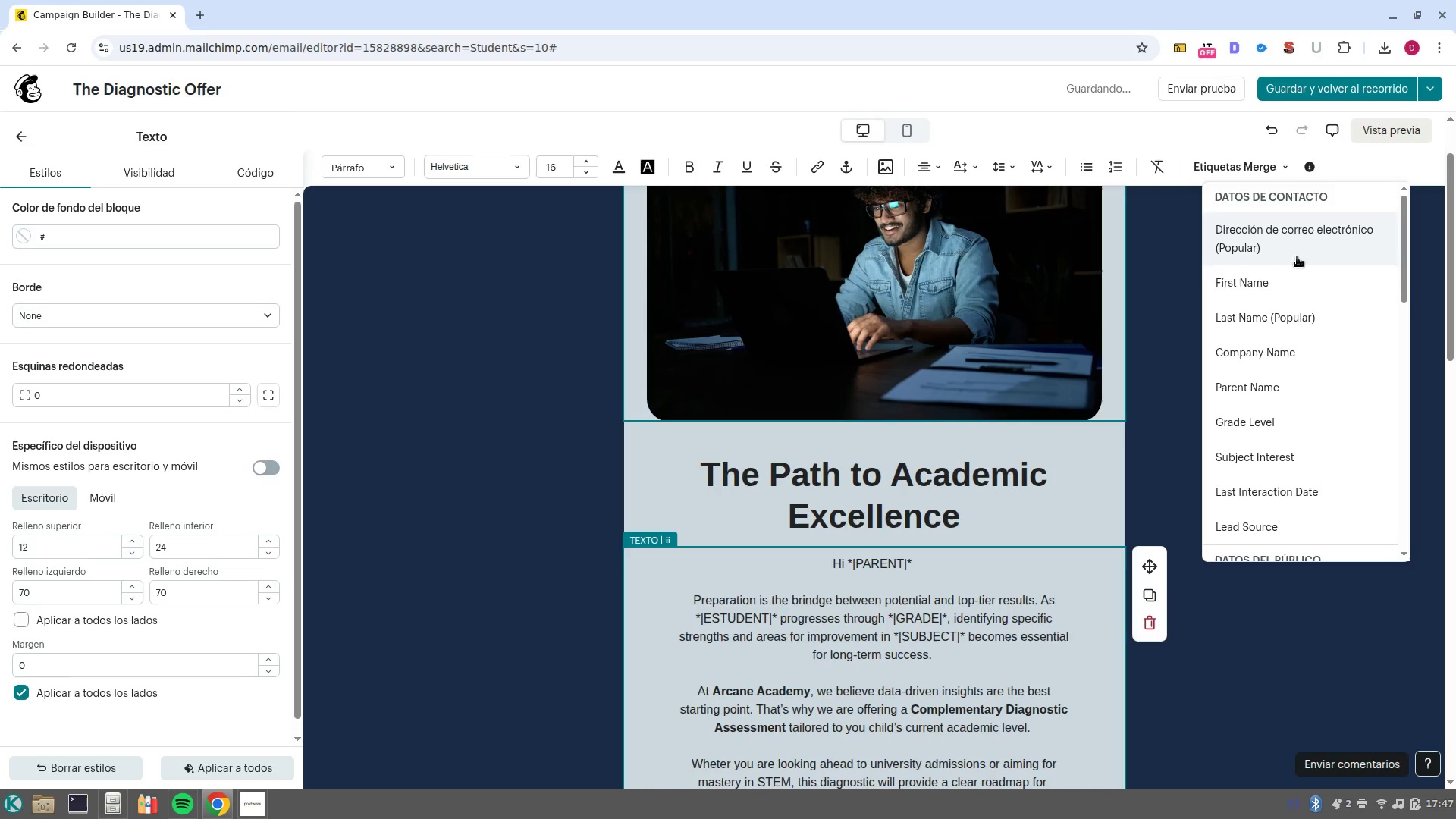 
left_click([1302, 300])
 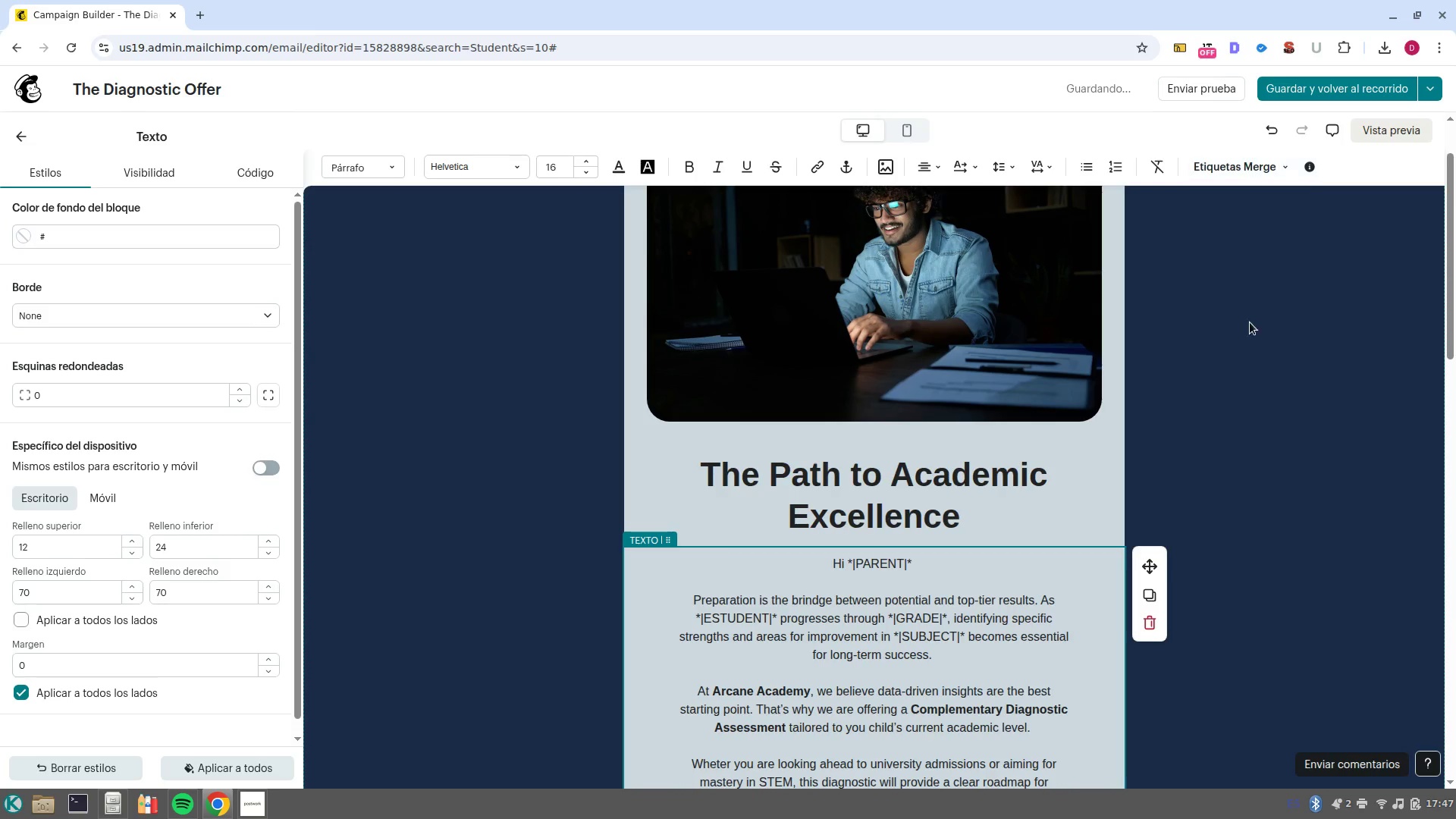 
scroll: coordinate [960, 567], scroll_direction: down, amount: 4.0
 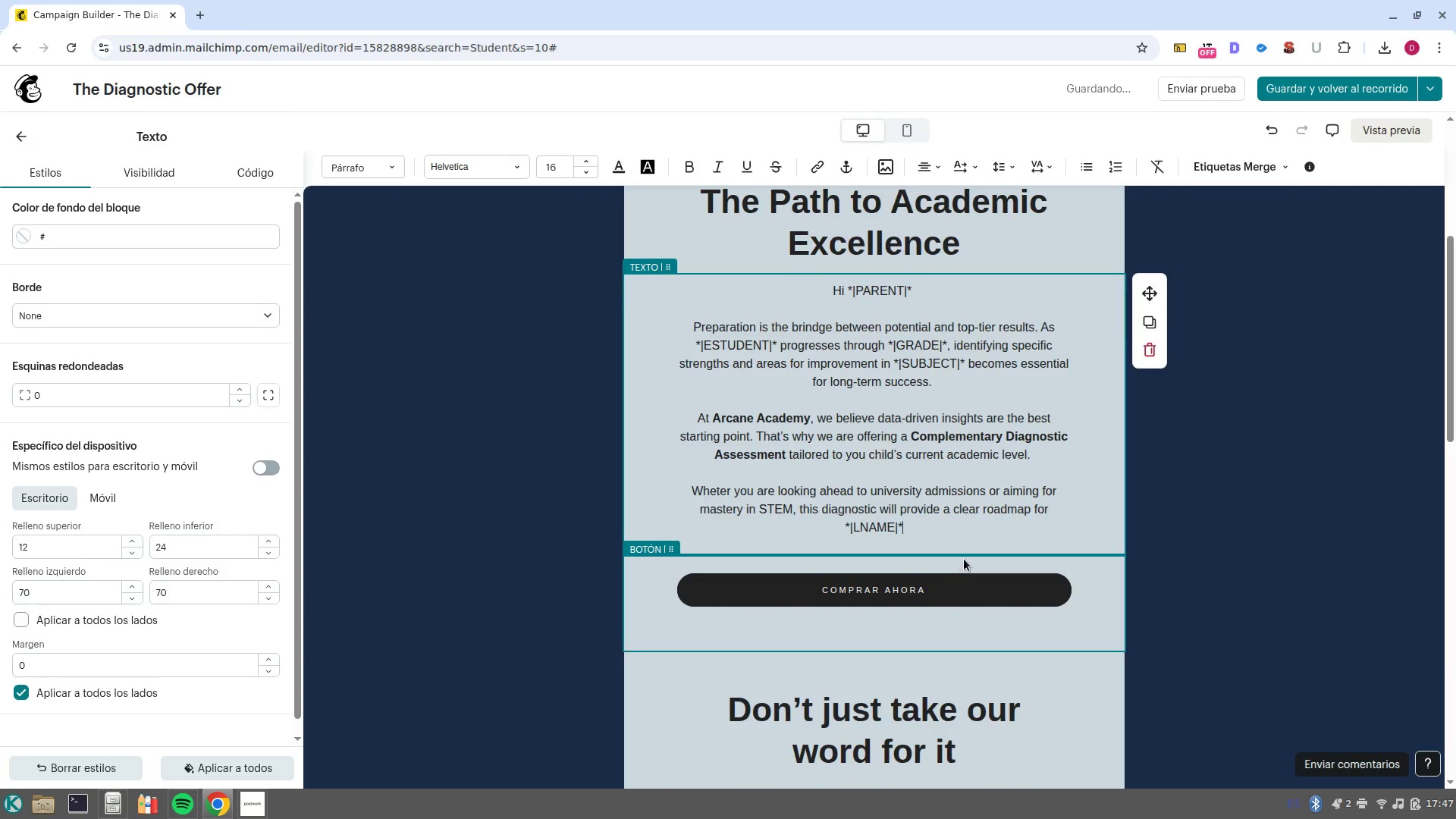 
left_click([965, 521])
 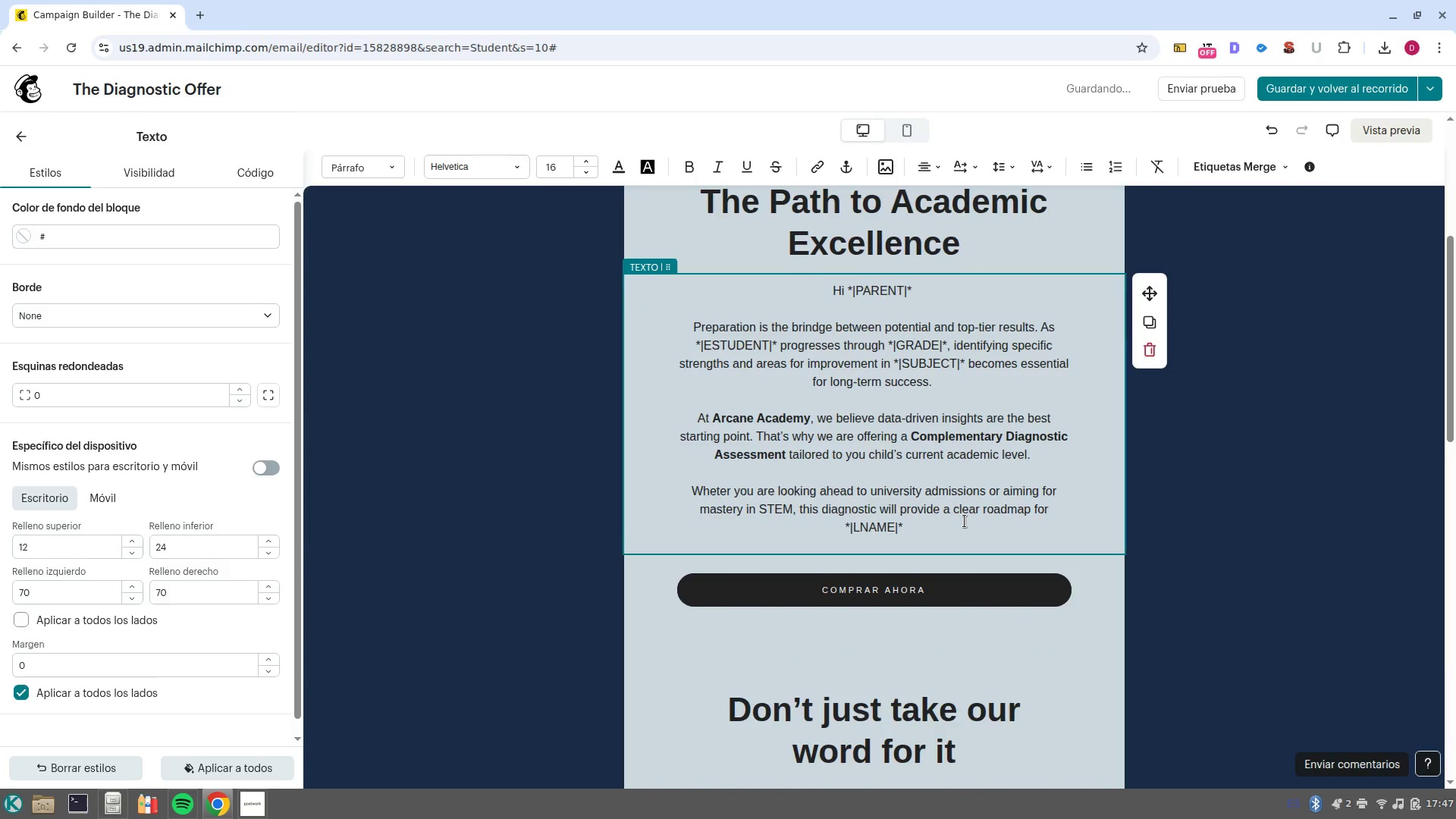 
key(Control+Backspace)
 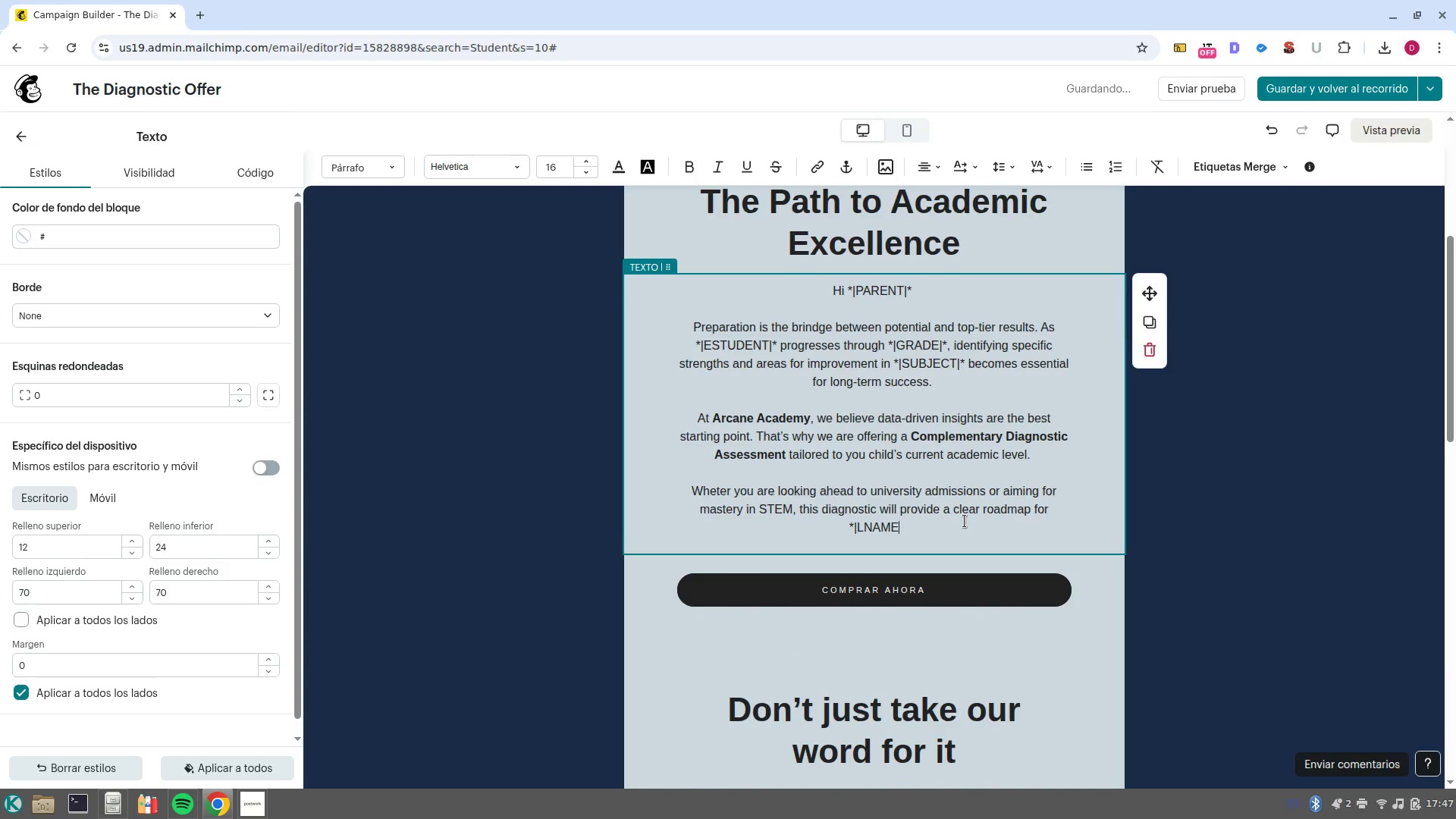 
key(Control+Backspace)
 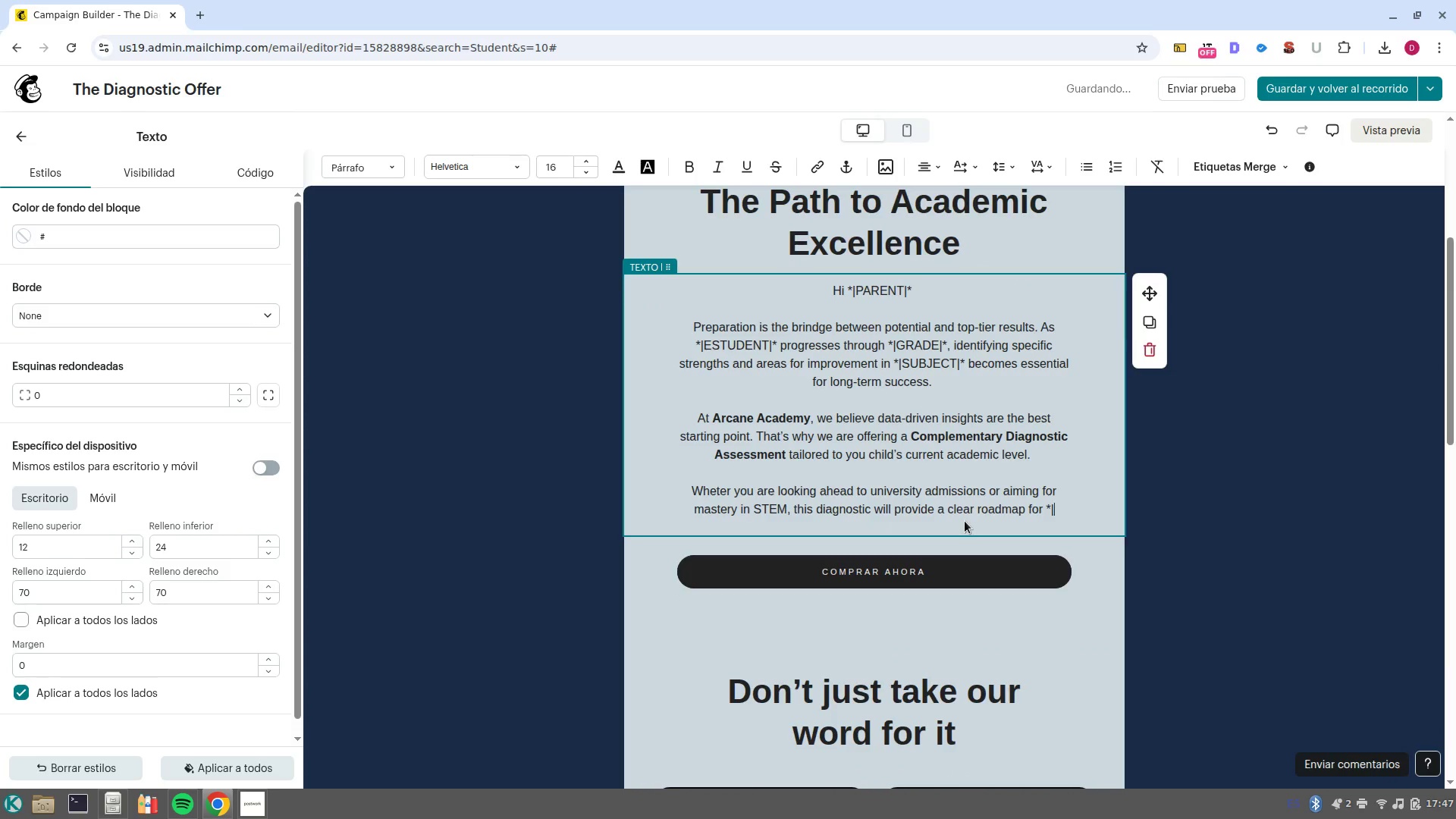 
key(Backspace)
 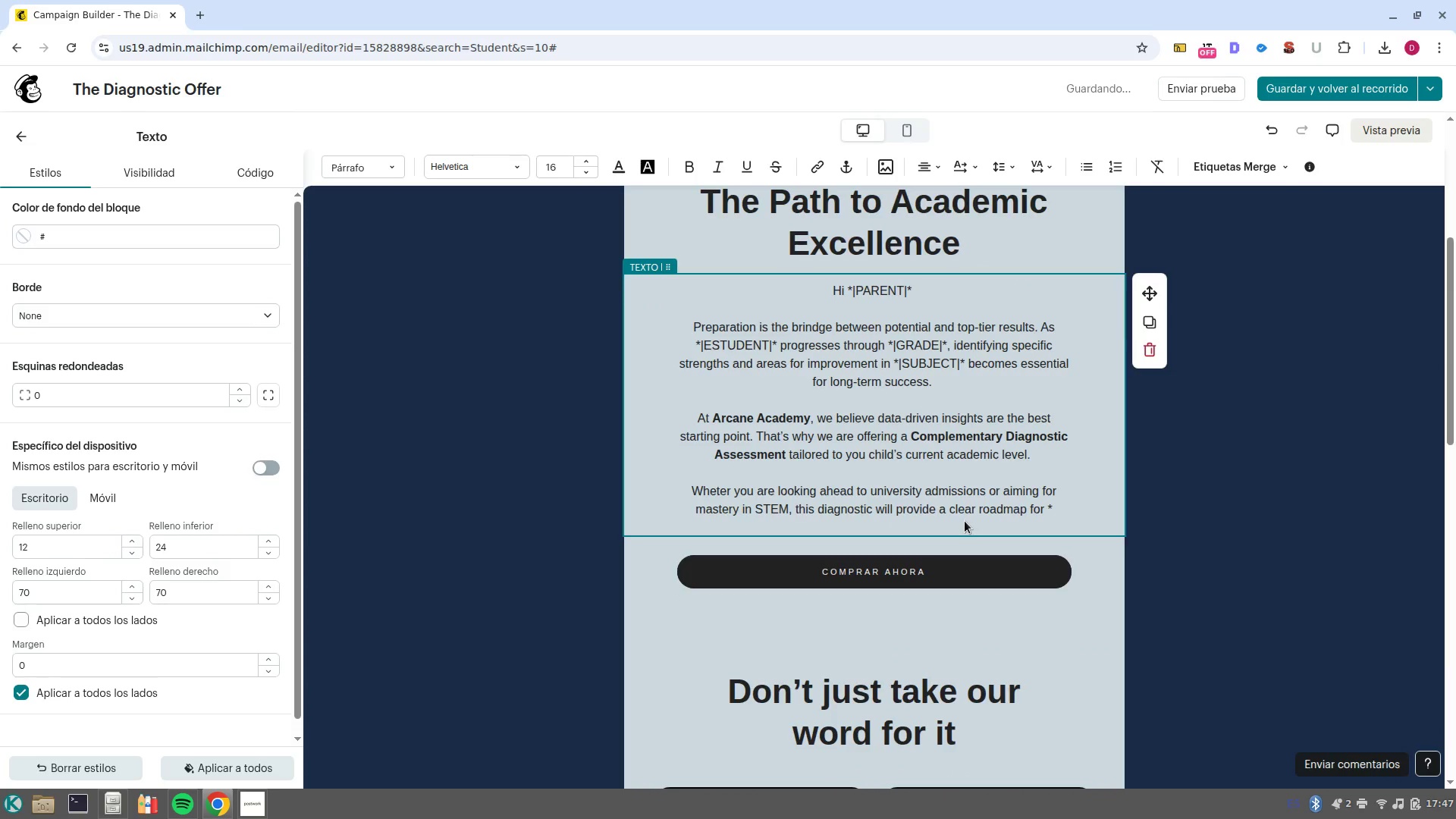 
key(Backspace)
 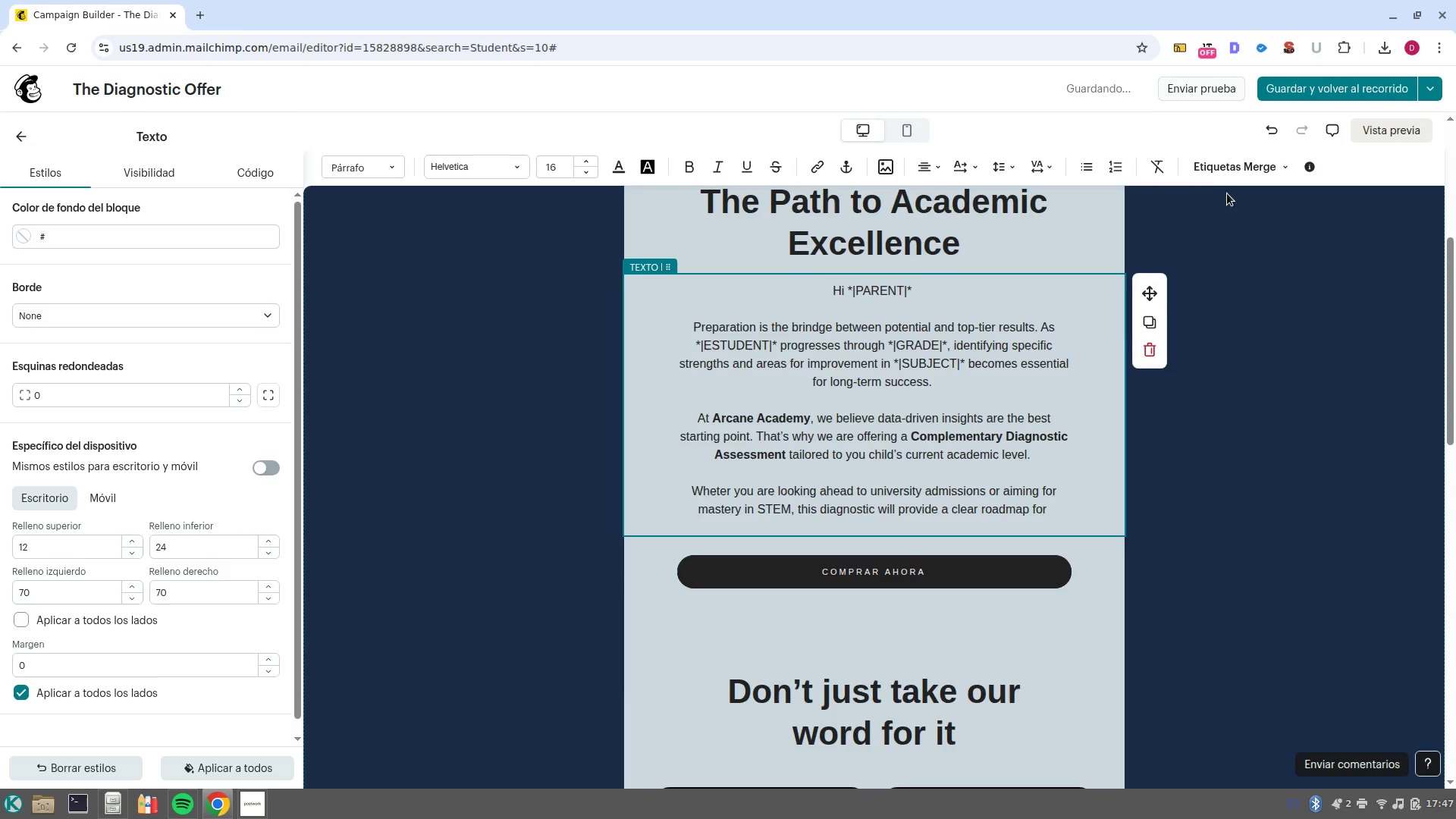 
left_click([1228, 177])
 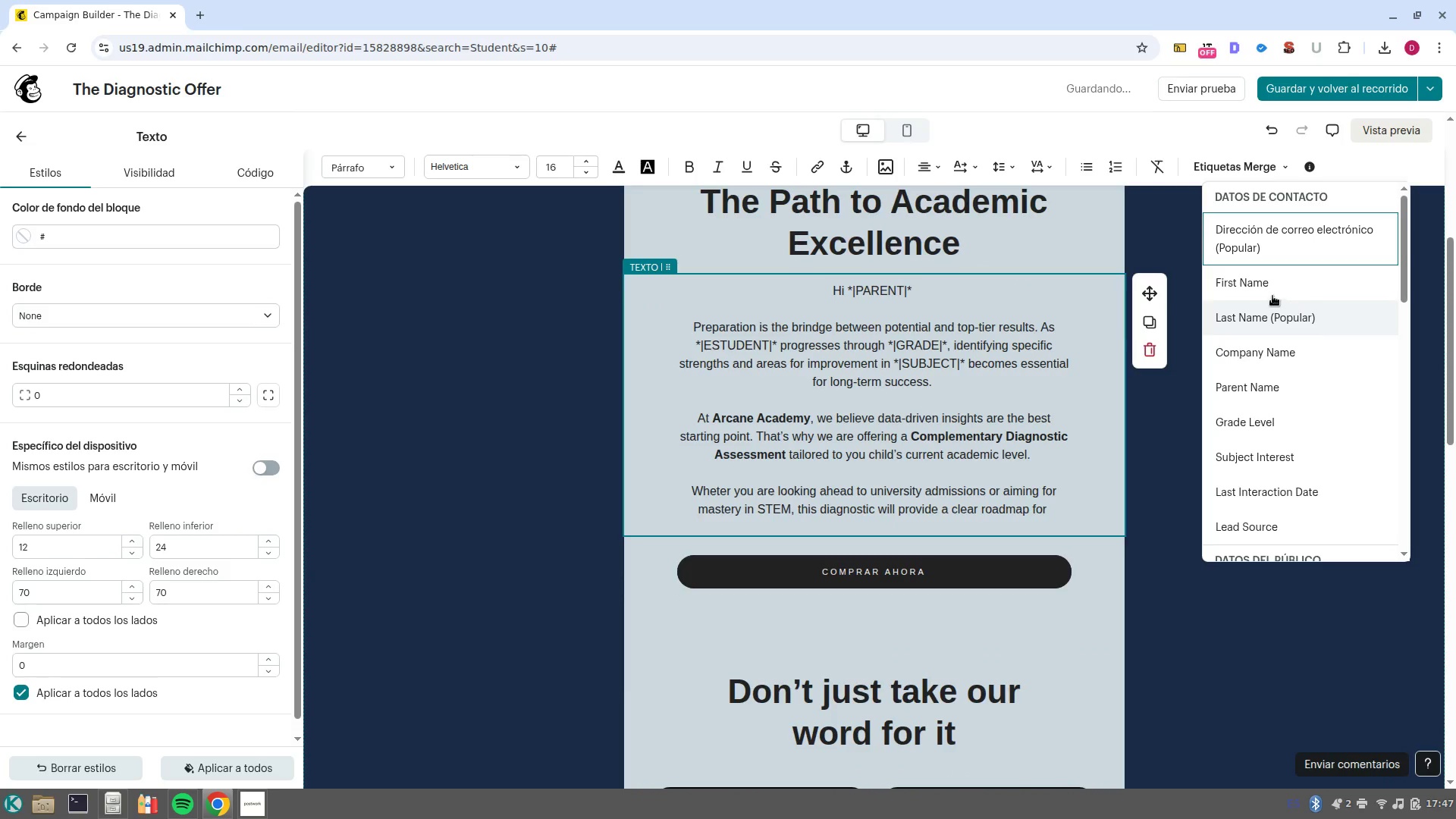 
left_click([1272, 293])
 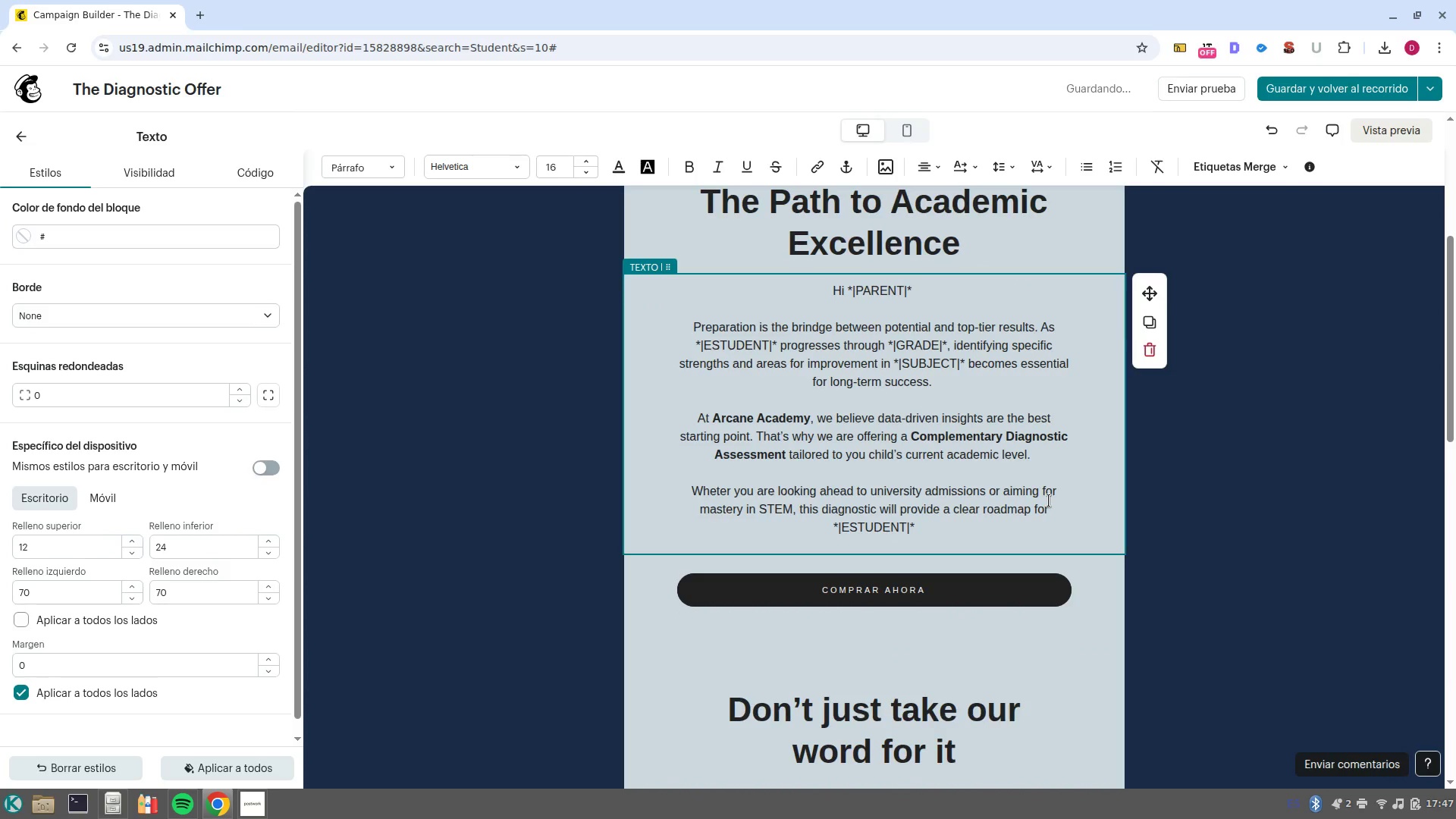 
type(-s growth)
 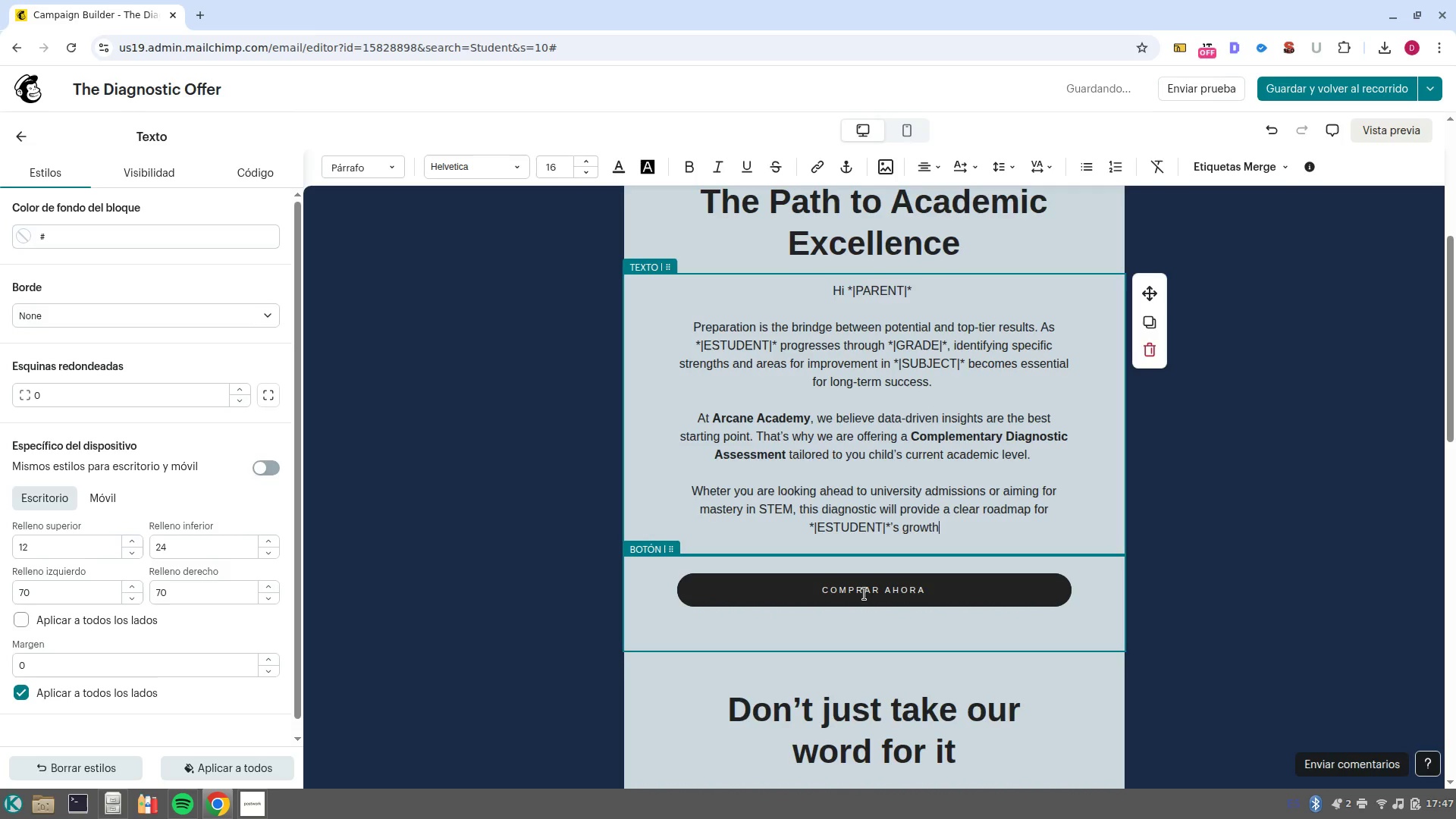 
left_click([921, 590])
 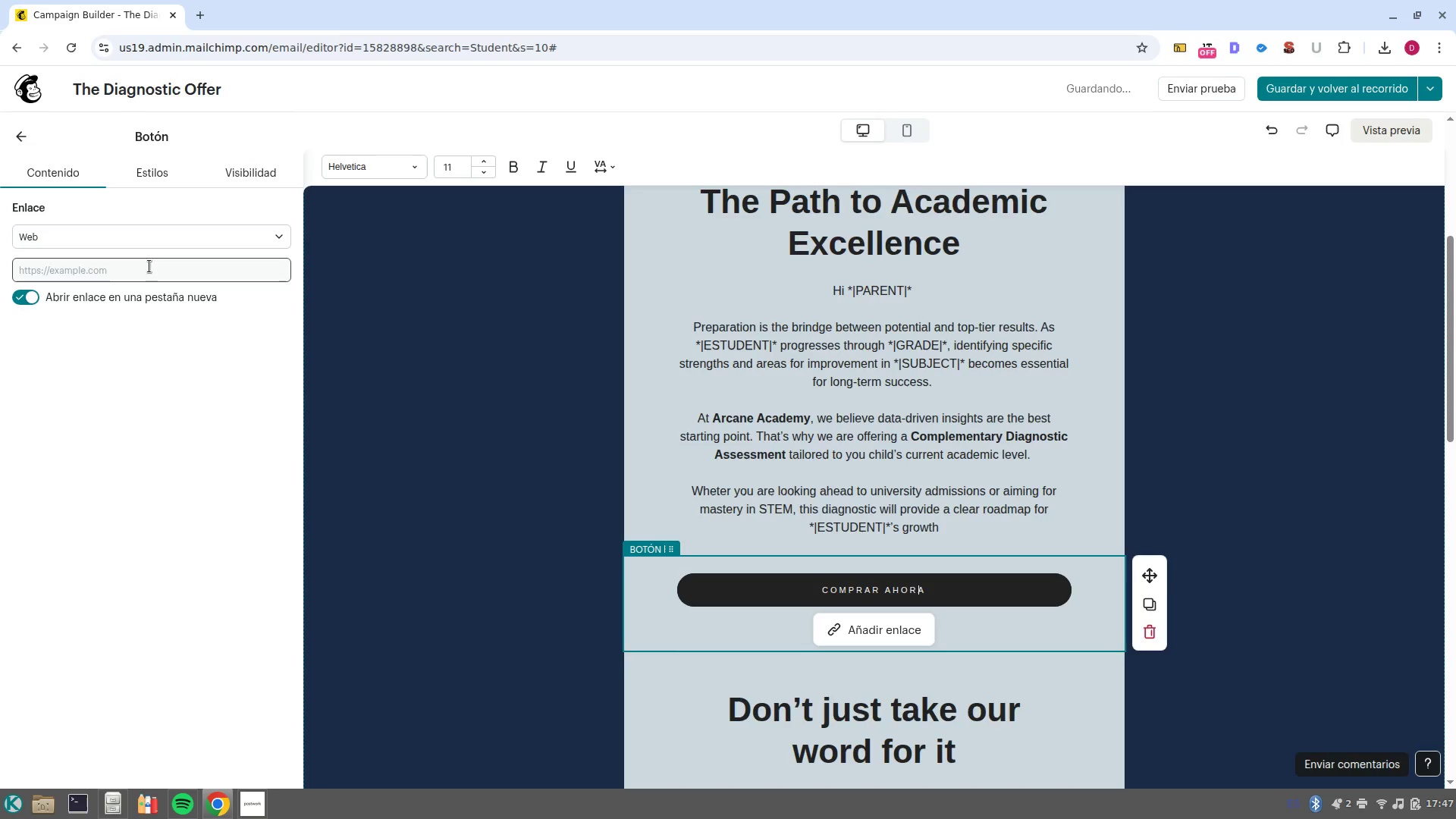 
left_click([196, 263])
 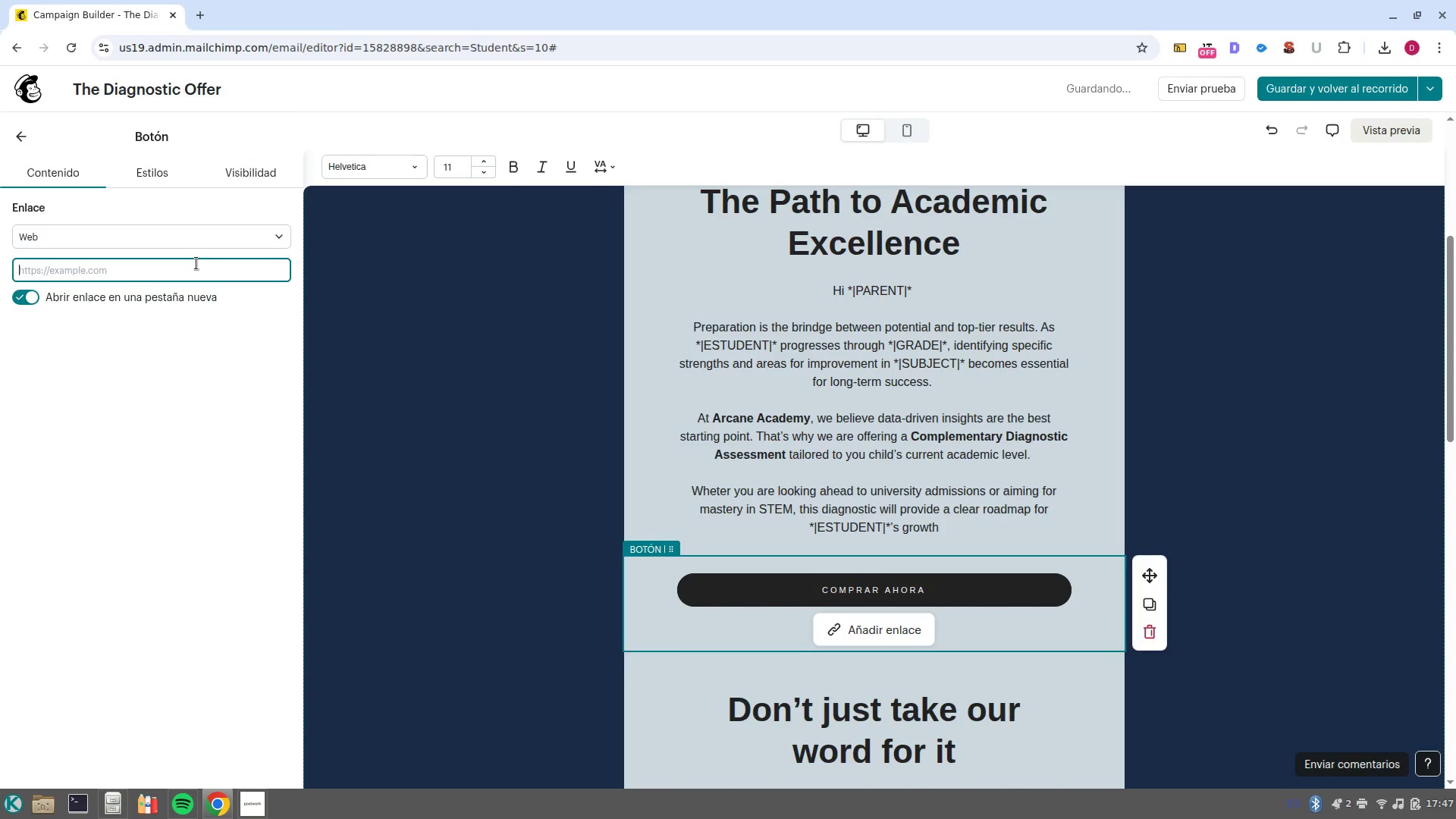 
type(www.google.com)
 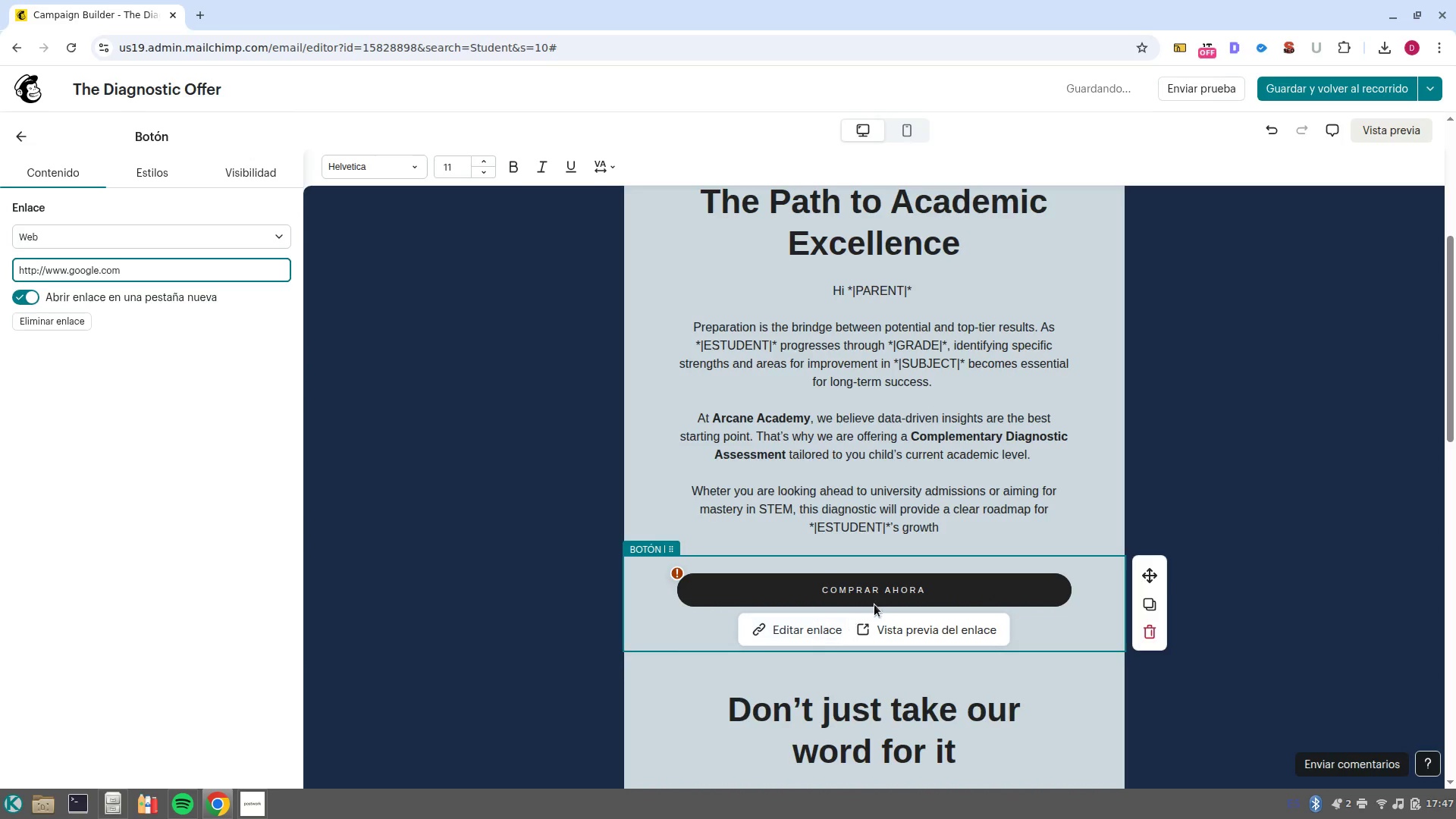 
double_click([885, 591])
 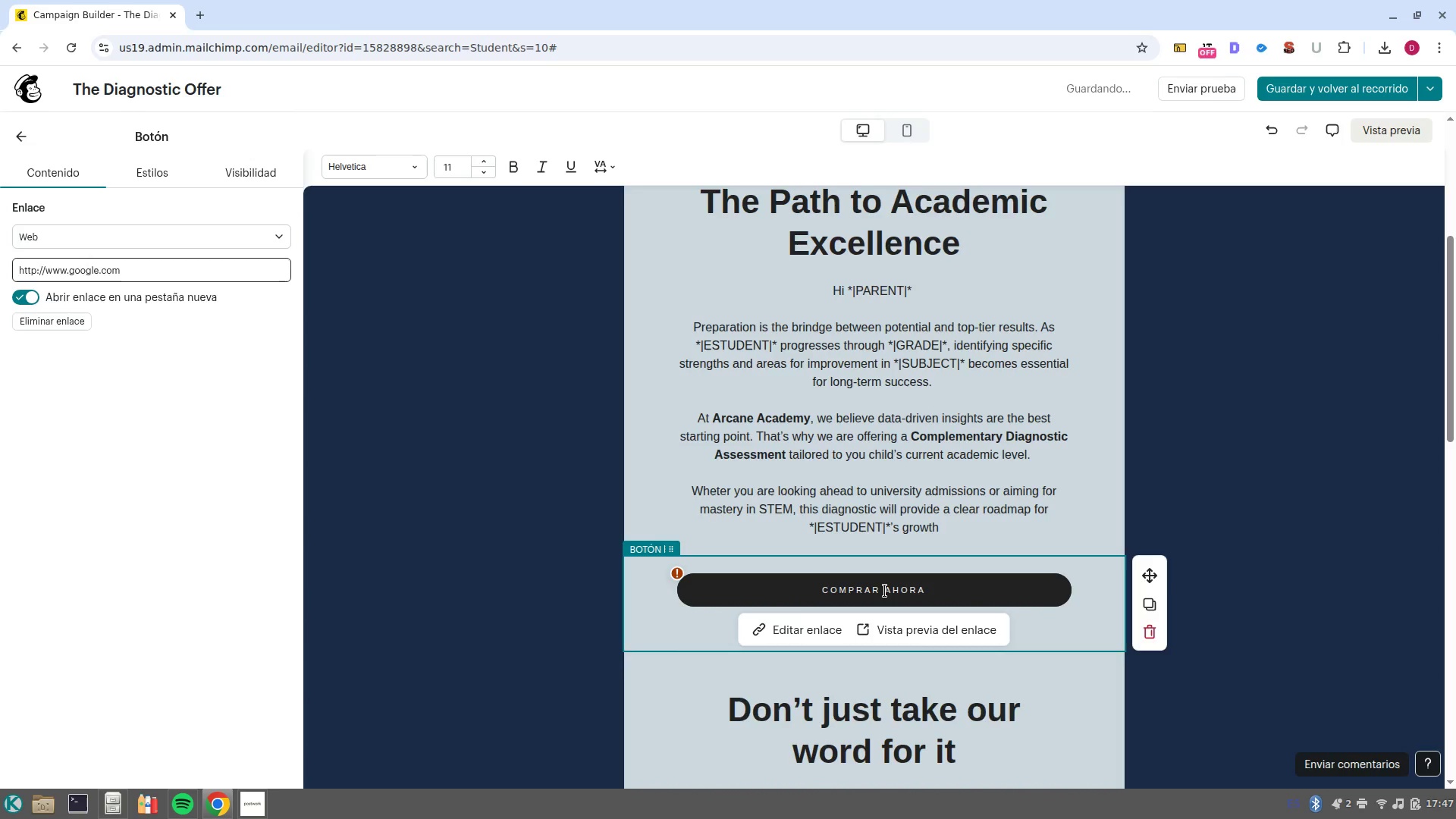 
triple_click([885, 591])
 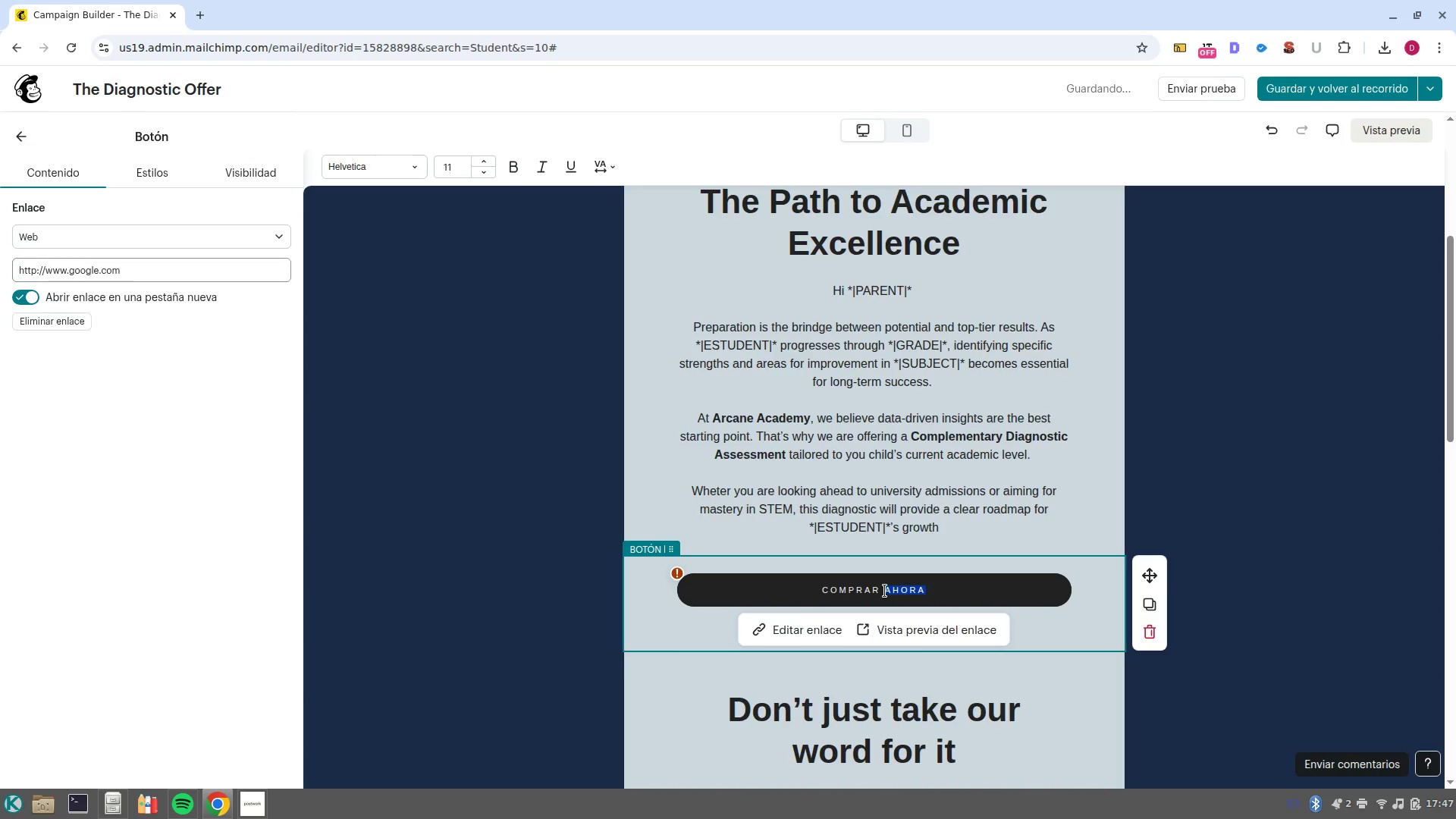 
triple_click([885, 591])
 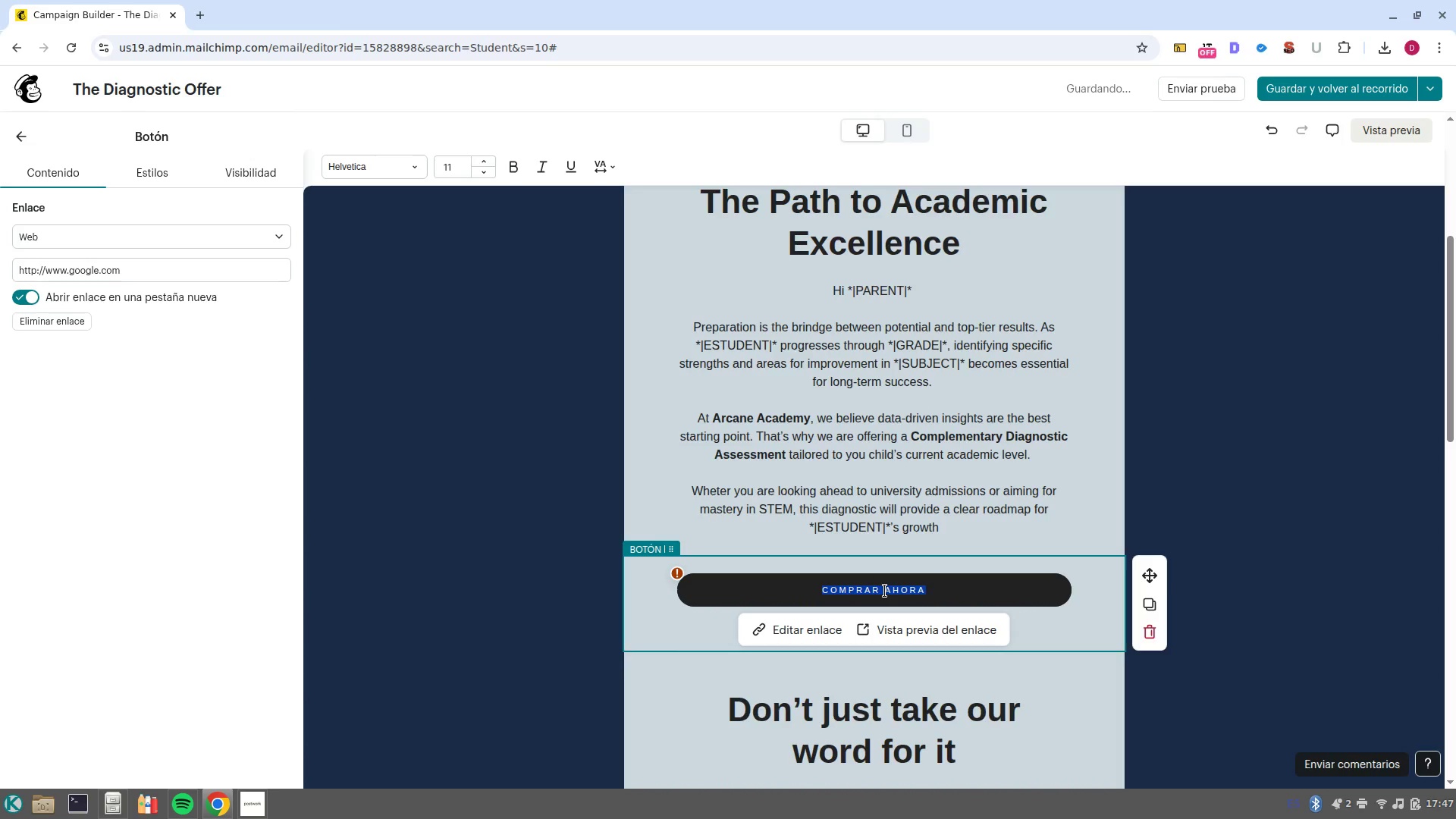 
key(Backspace)
type(SCHEDULE A FREE)
key(Backspace)
type( )
key(Backspace)
type(E DIAGNOSTIC EXAM)